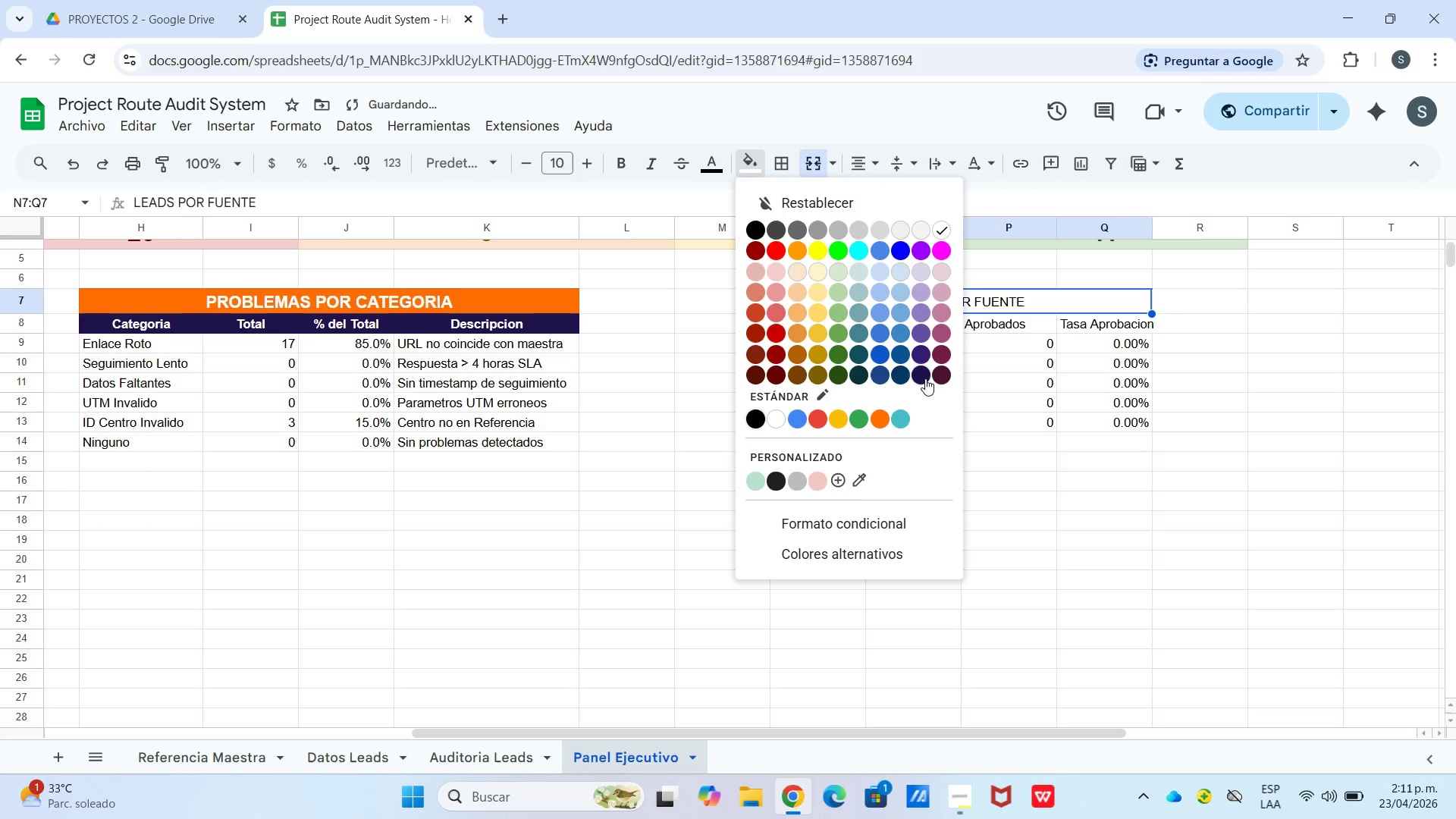 
left_click([922, 377])
 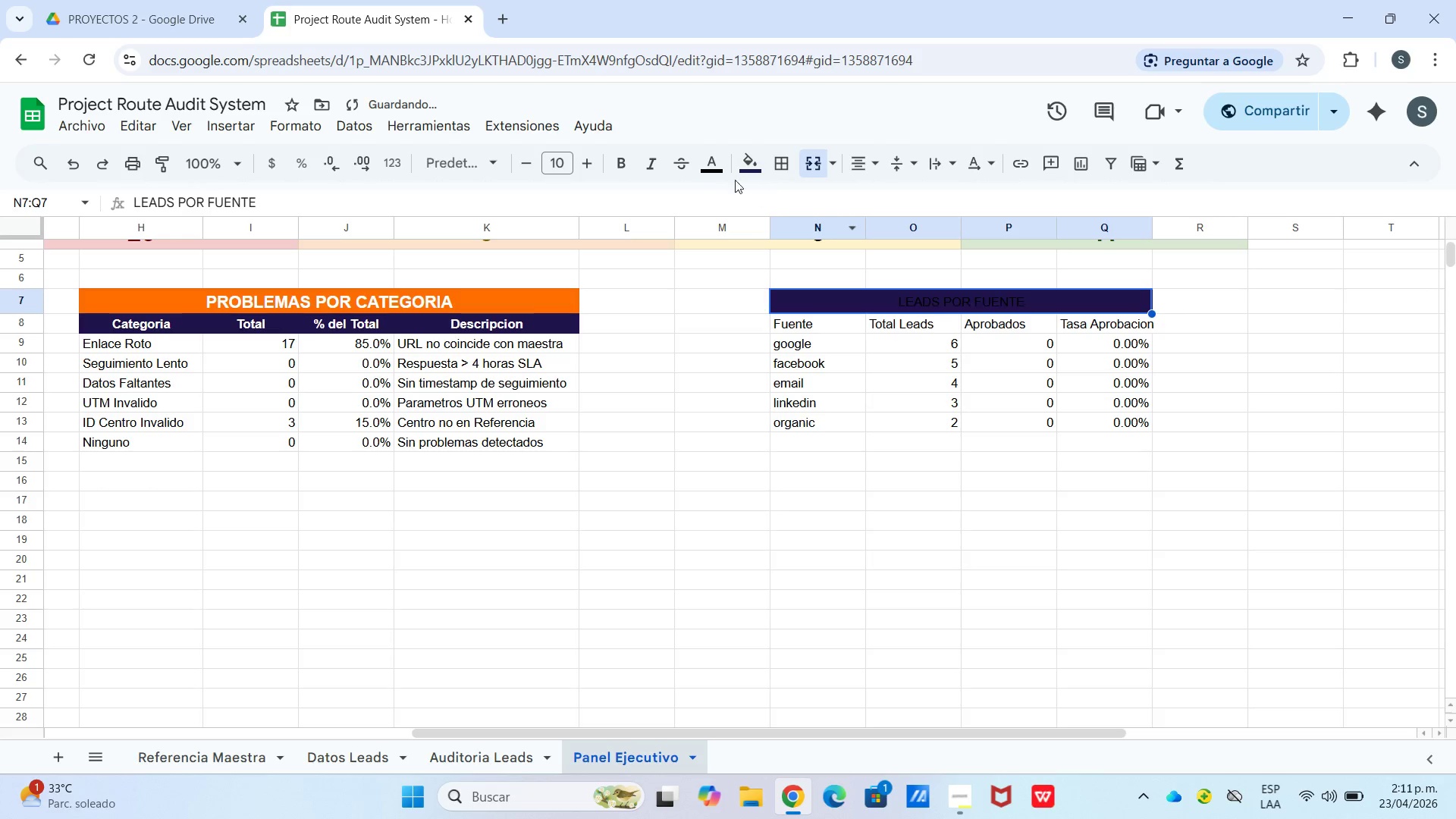 
left_click([714, 176])
 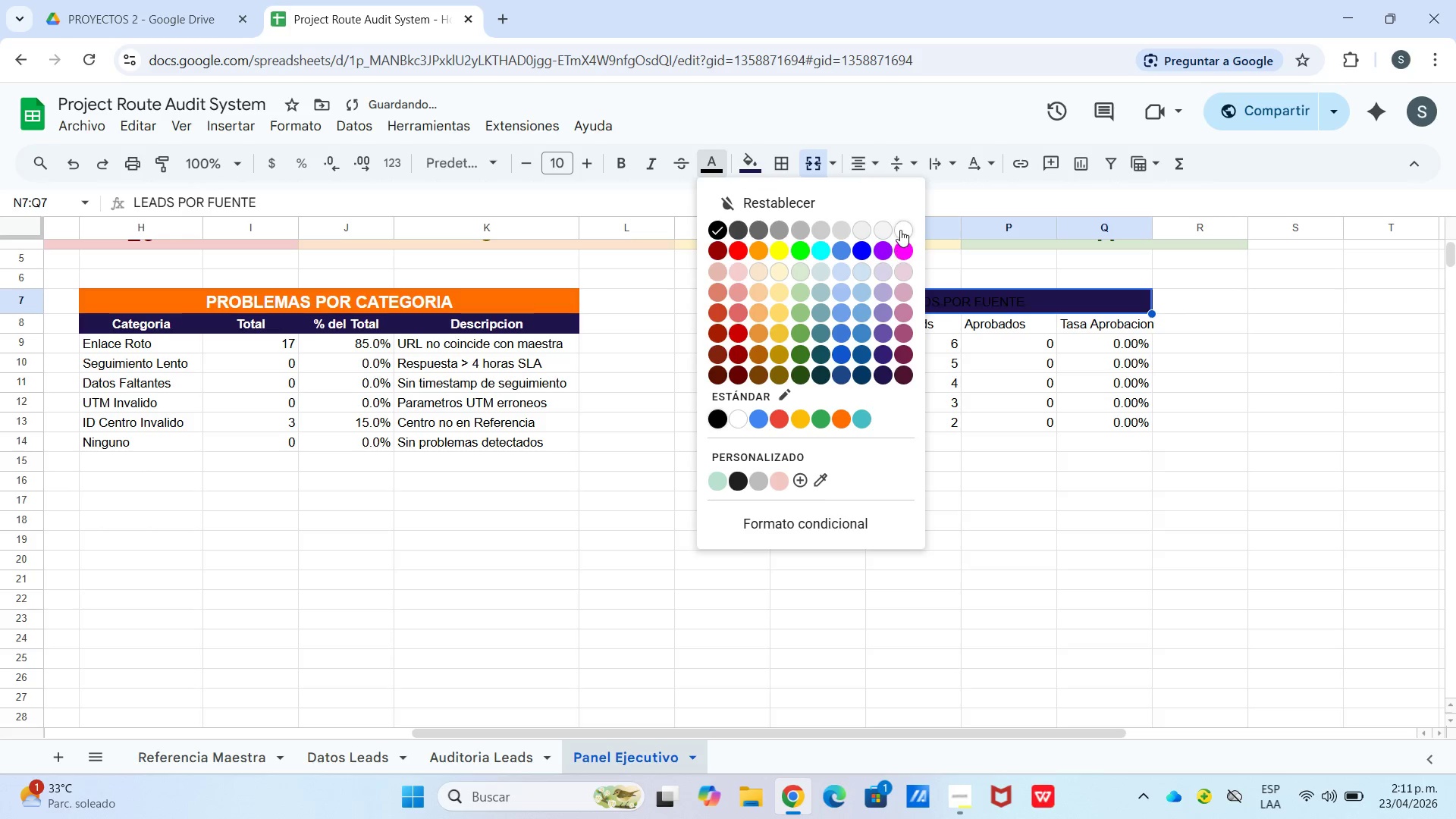 
left_click_drag(start_coordinate=[900, 229], to_coordinate=[894, 228])
 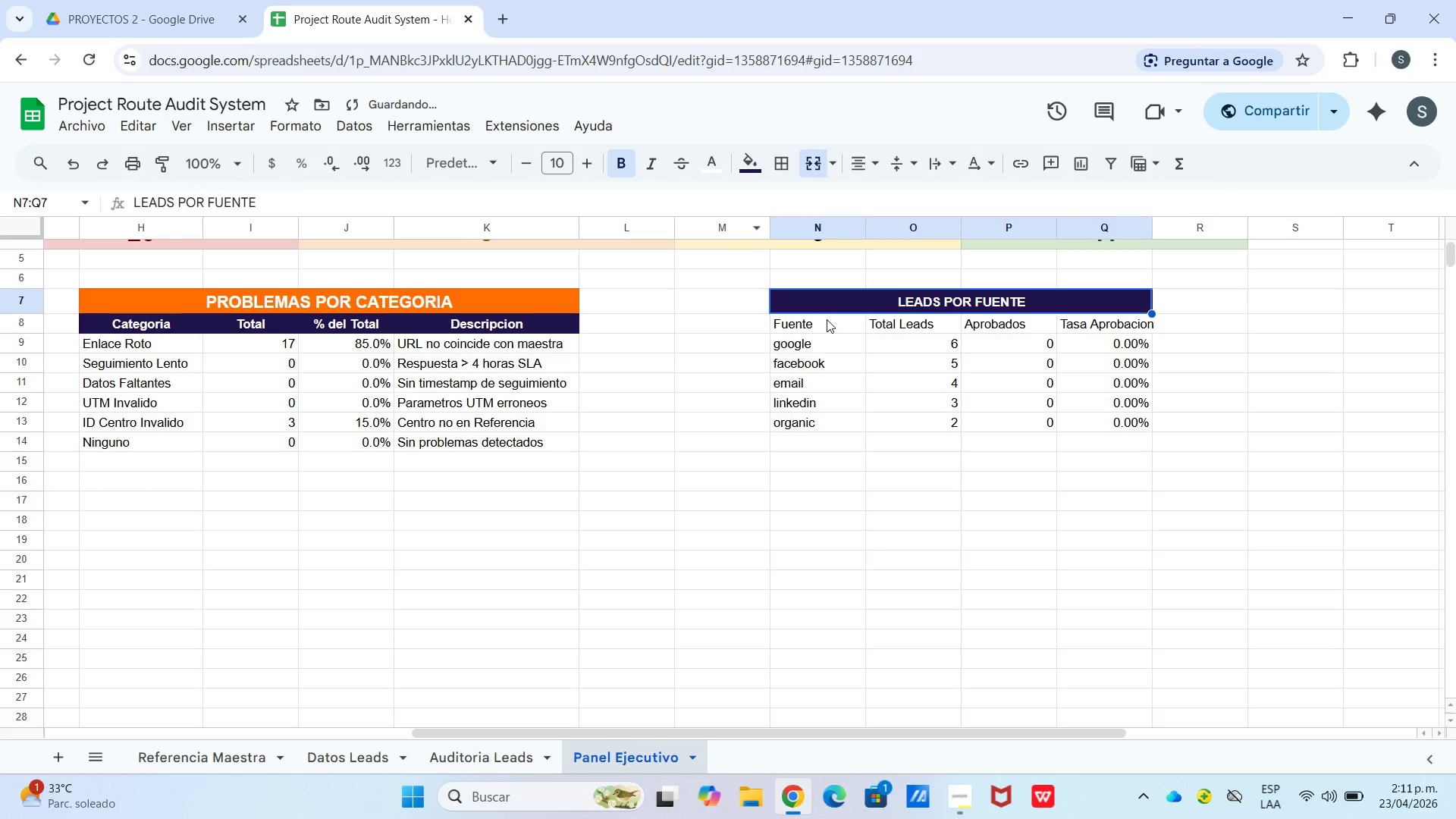 
left_click_drag(start_coordinate=[813, 324], to_coordinate=[1087, 319])
 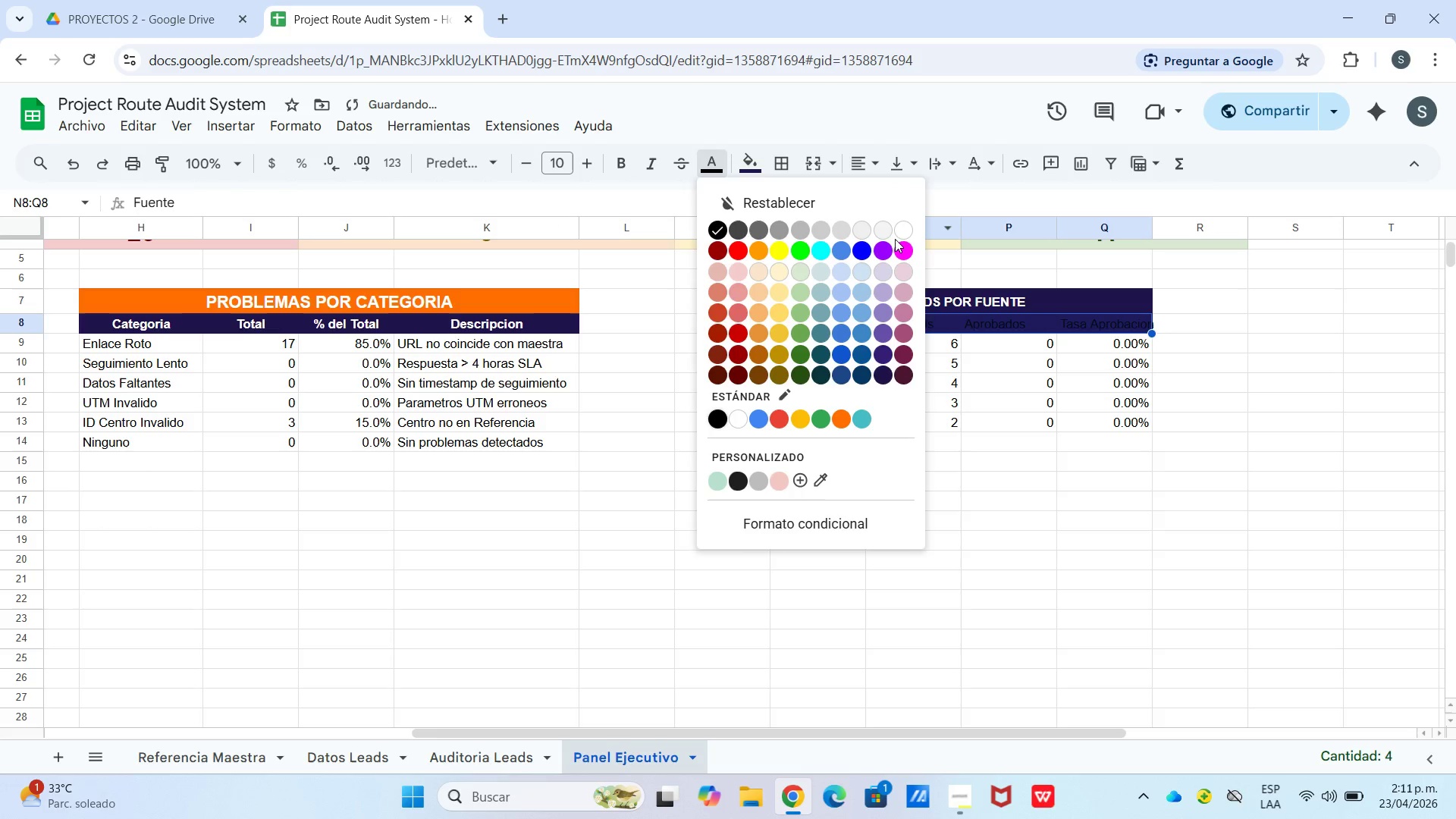 
wait(6.38)
 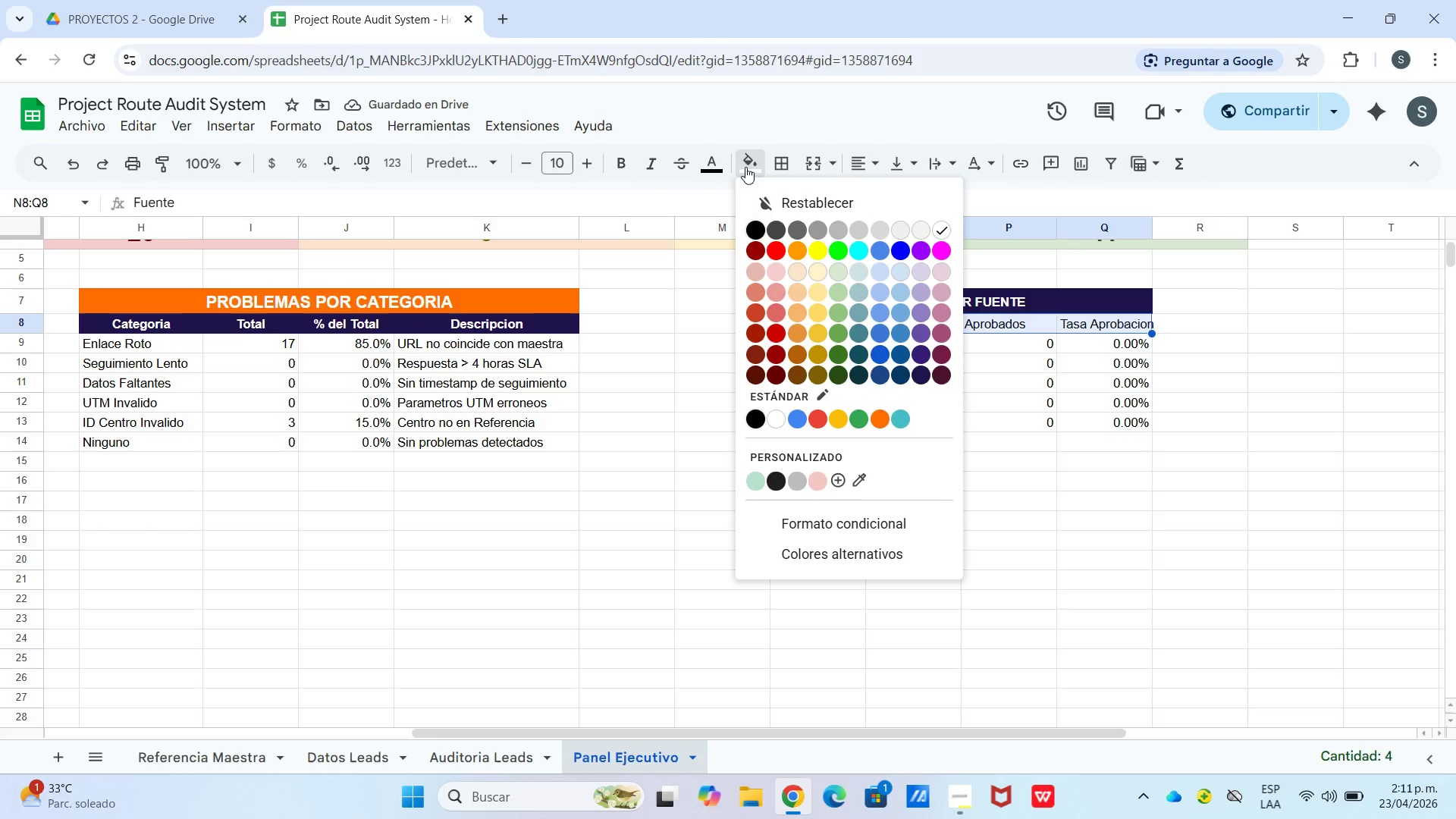 
left_click_drag(start_coordinate=[690, 143], to_coordinate=[701, 148])
 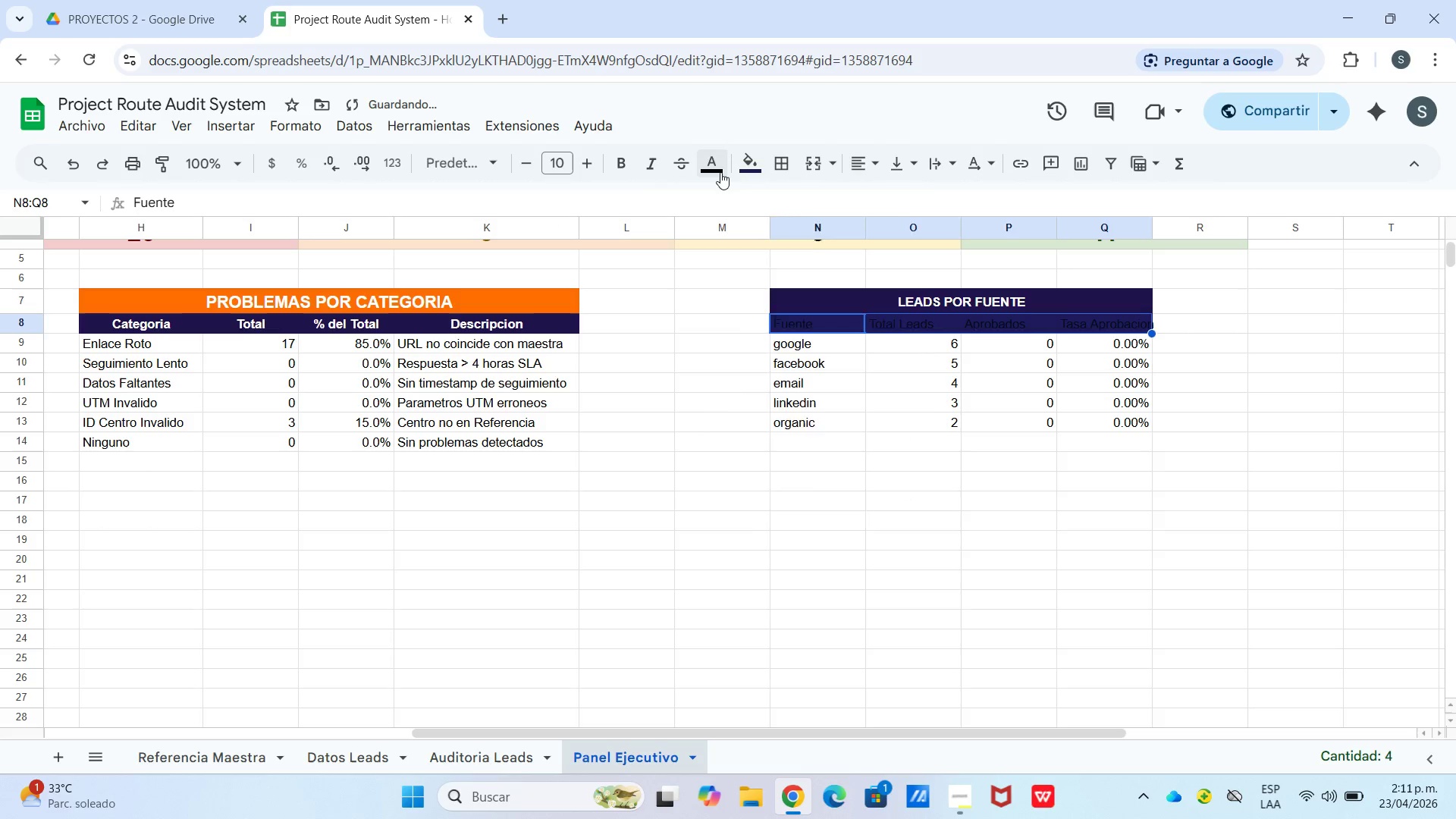 
double_click([720, 172])
 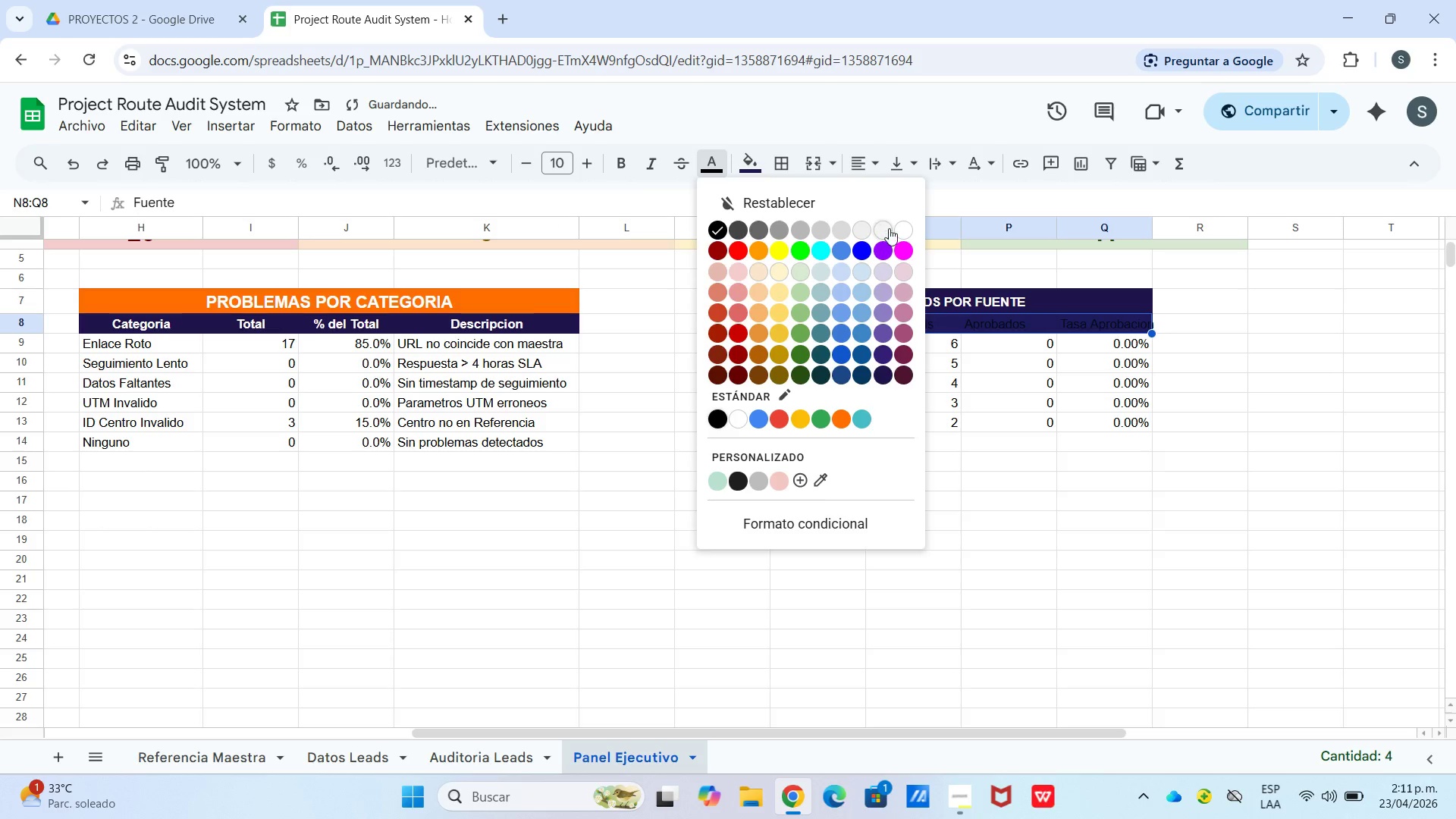 
left_click([905, 230])
 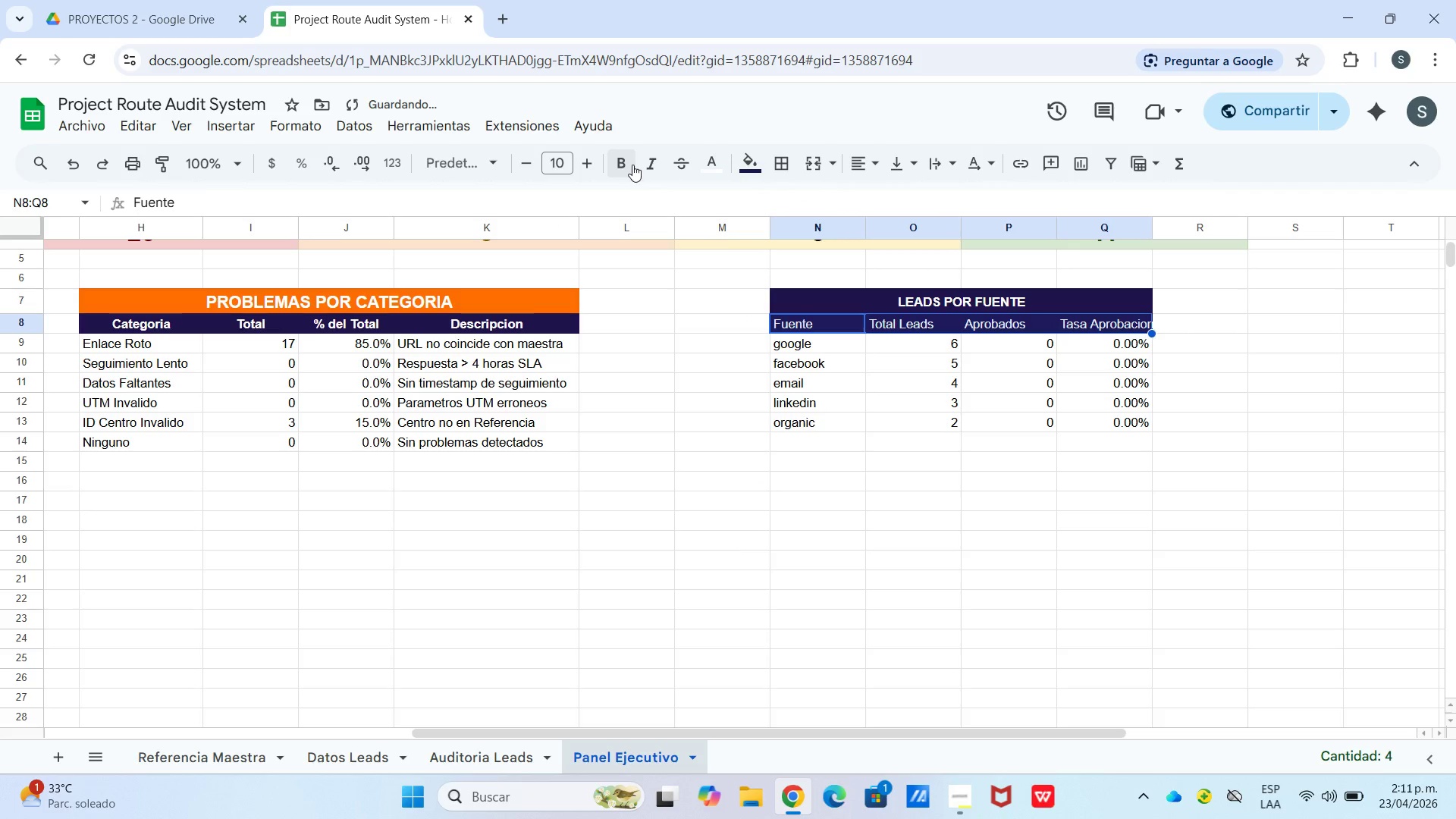 
left_click([628, 164])
 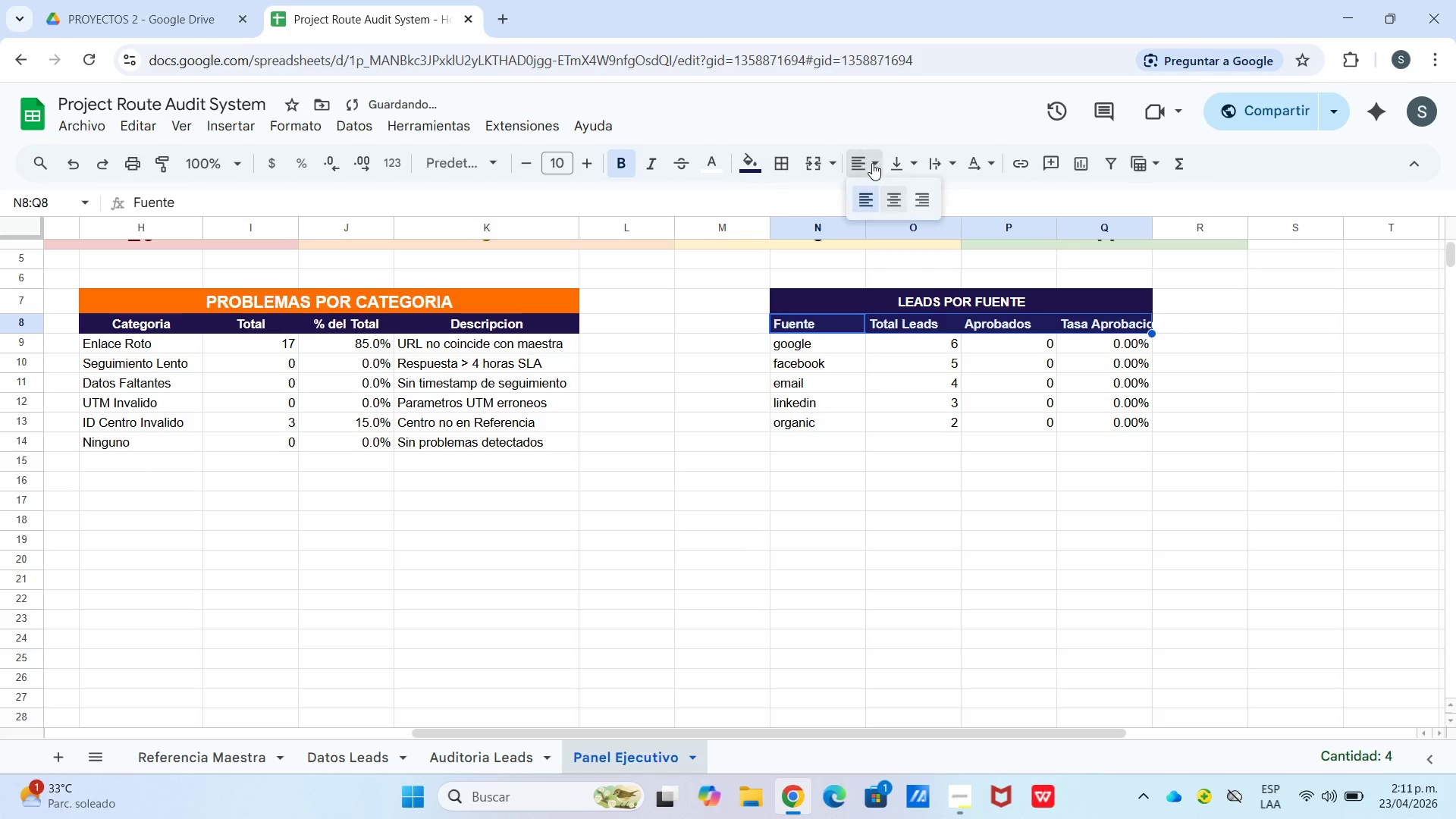 
double_click([890, 194])
 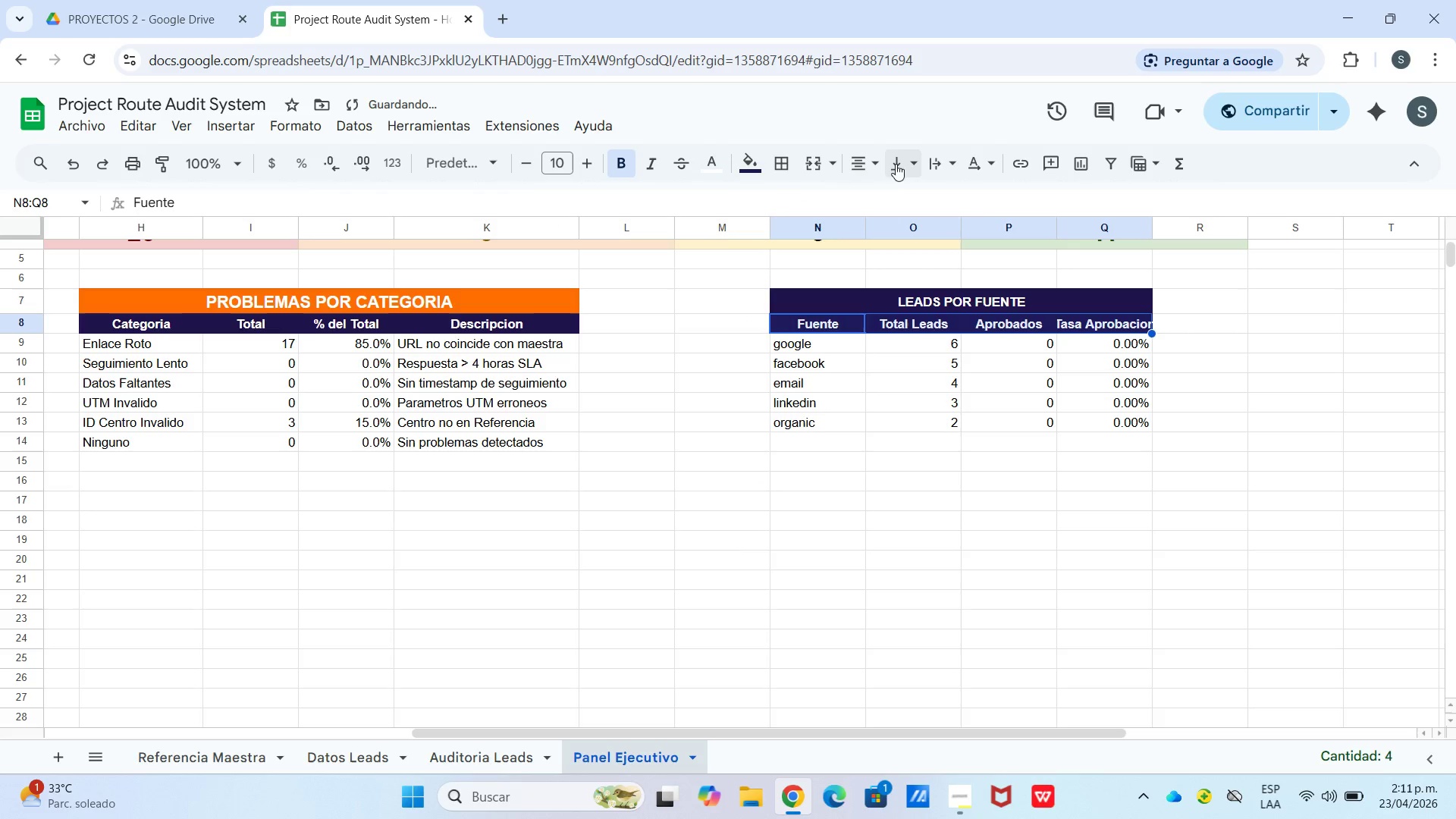 
triple_click([897, 163])
 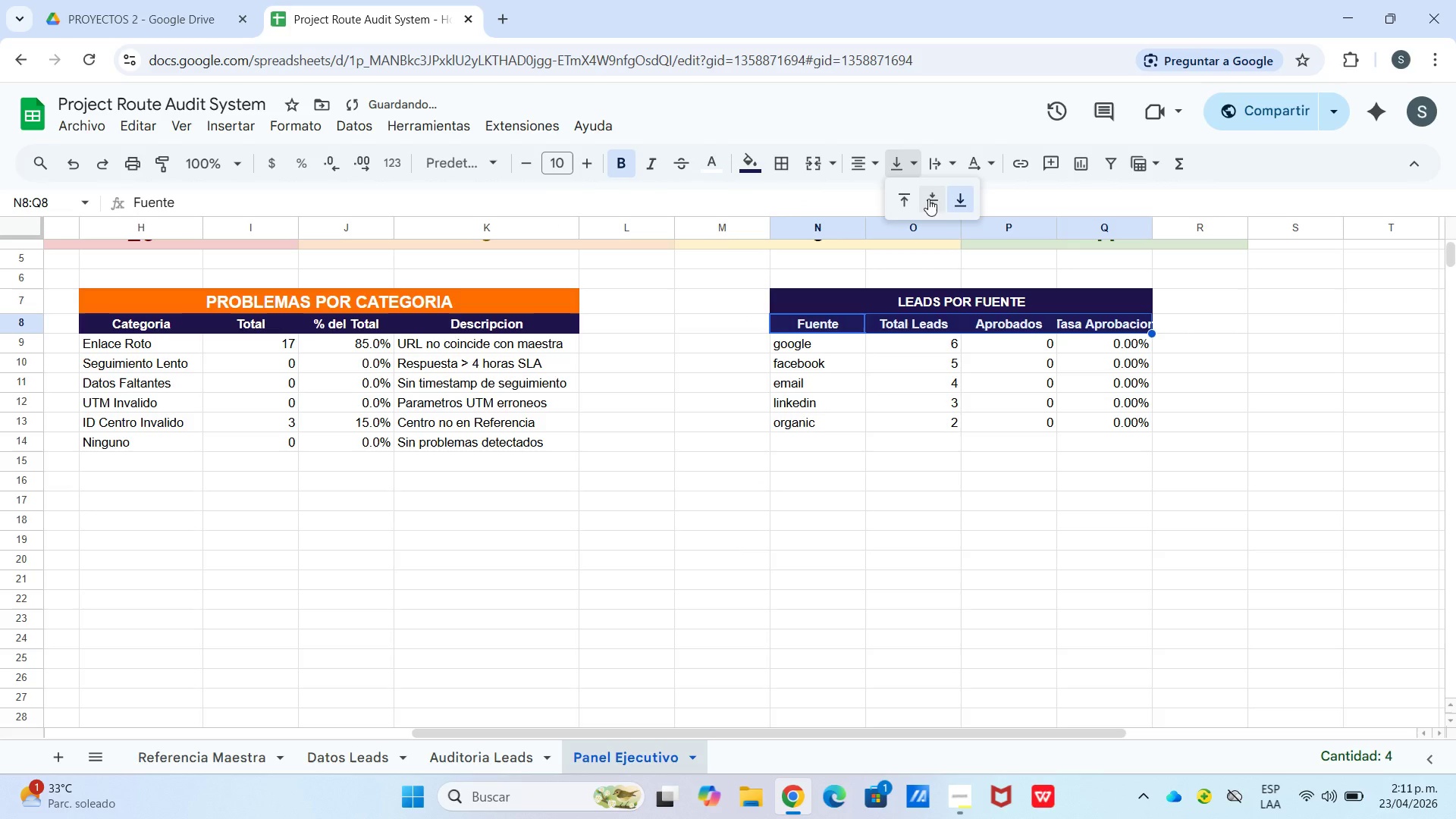 
triple_click([928, 199])
 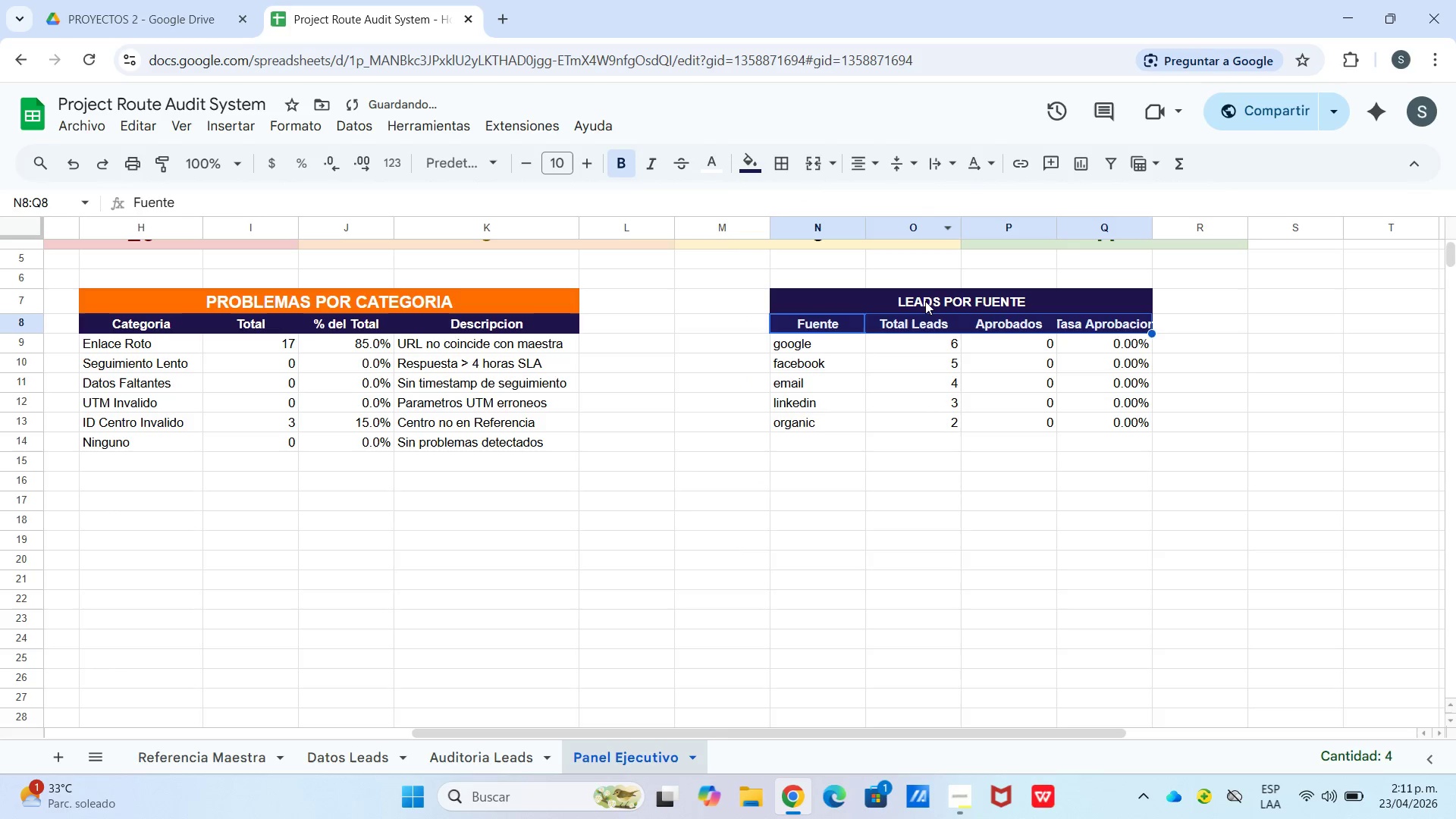 
left_click([925, 299])
 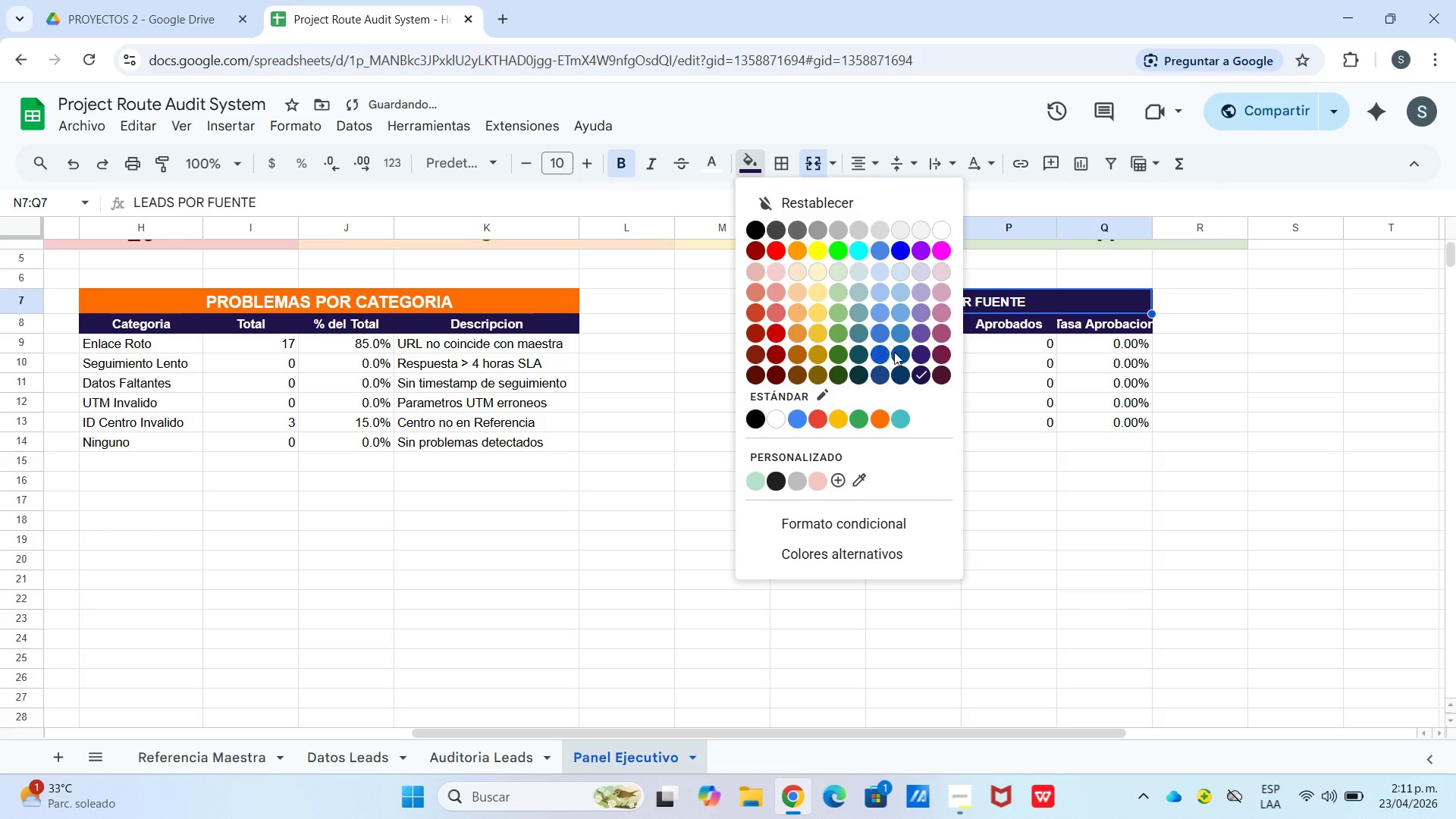 
left_click([915, 351])
 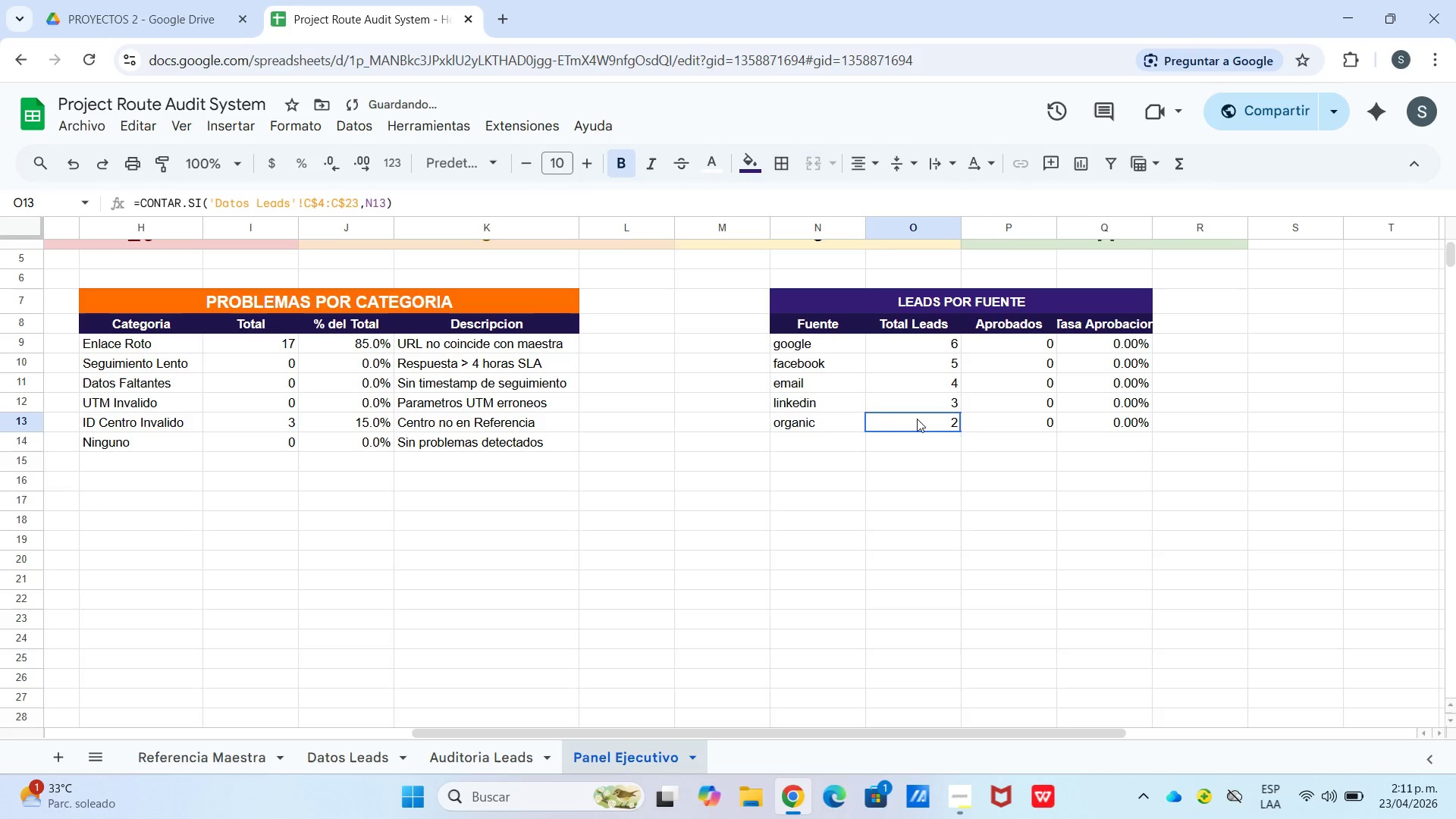 
double_click([1000, 479])
 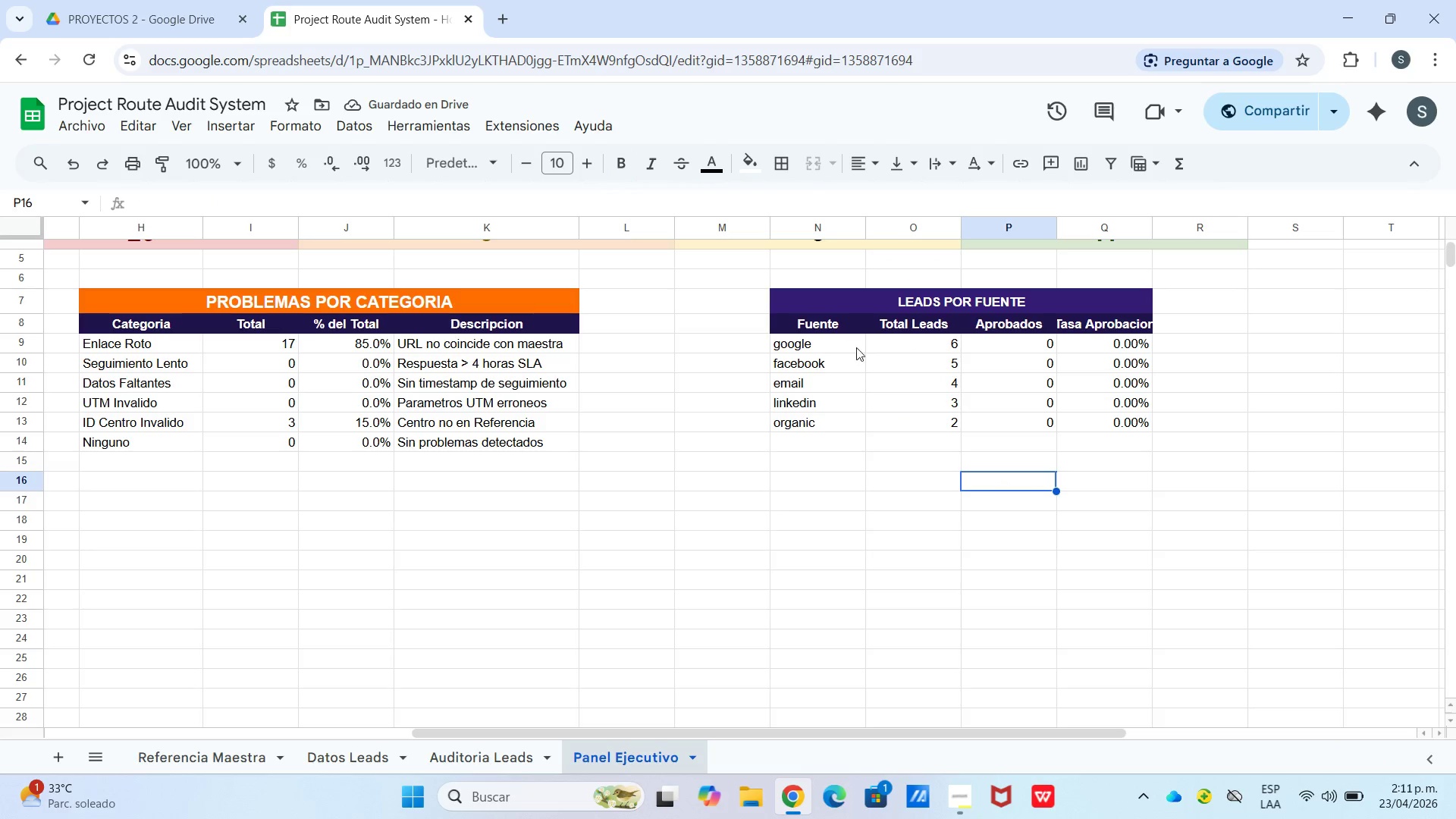 
left_click_drag(start_coordinate=[897, 344], to_coordinate=[1112, 422])
 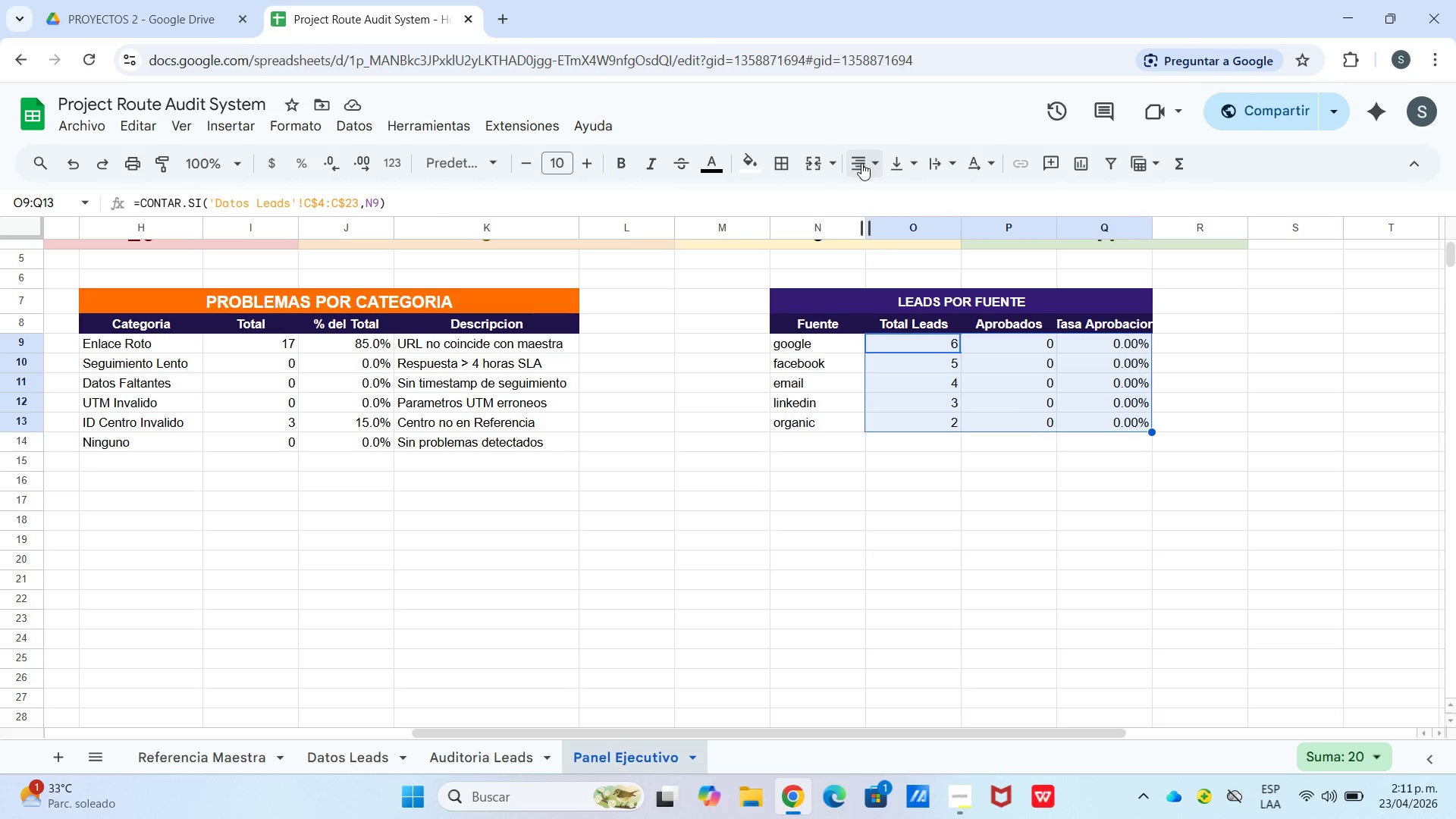 
double_click([901, 199])
 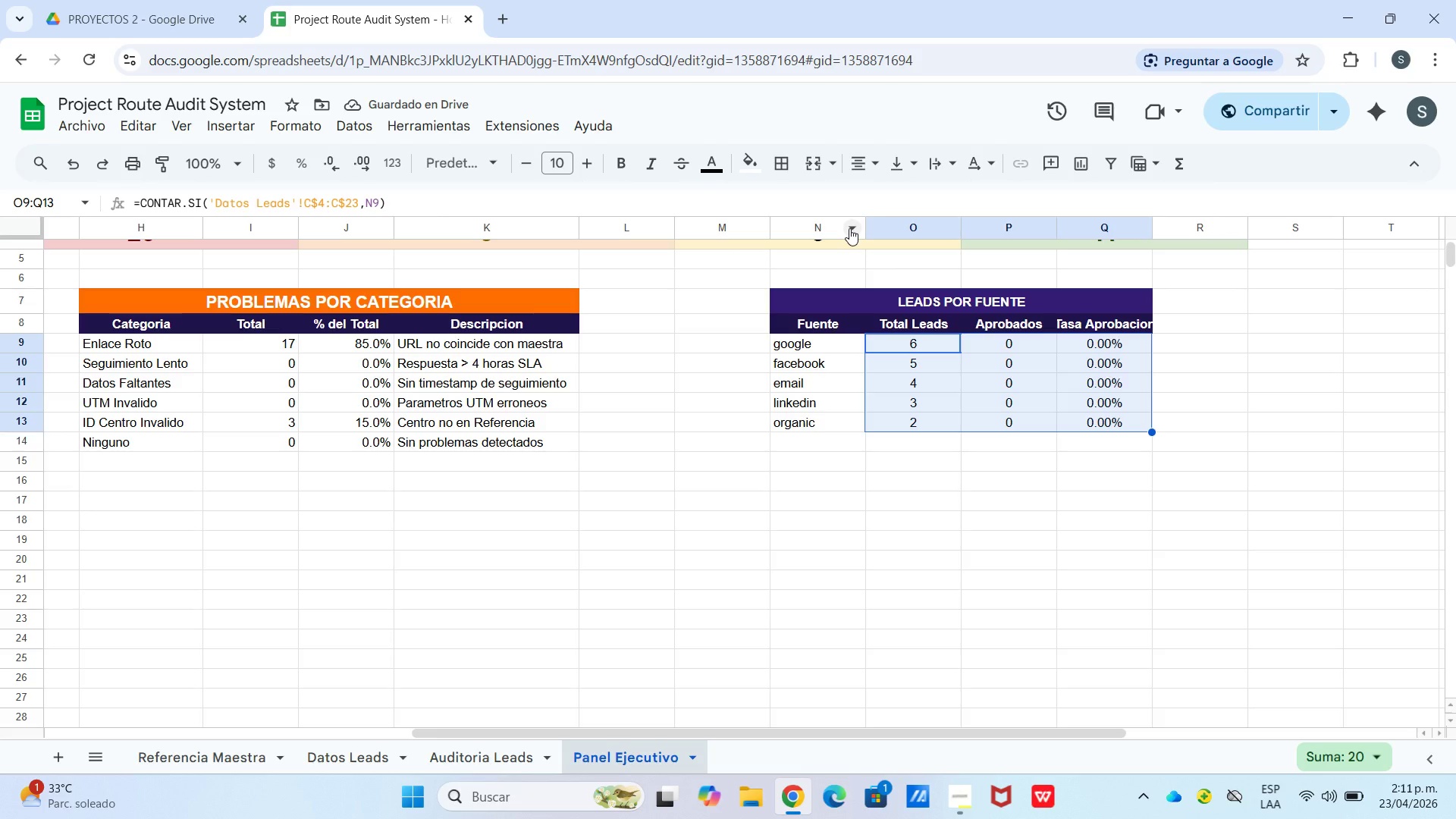 
wait(6.0)
 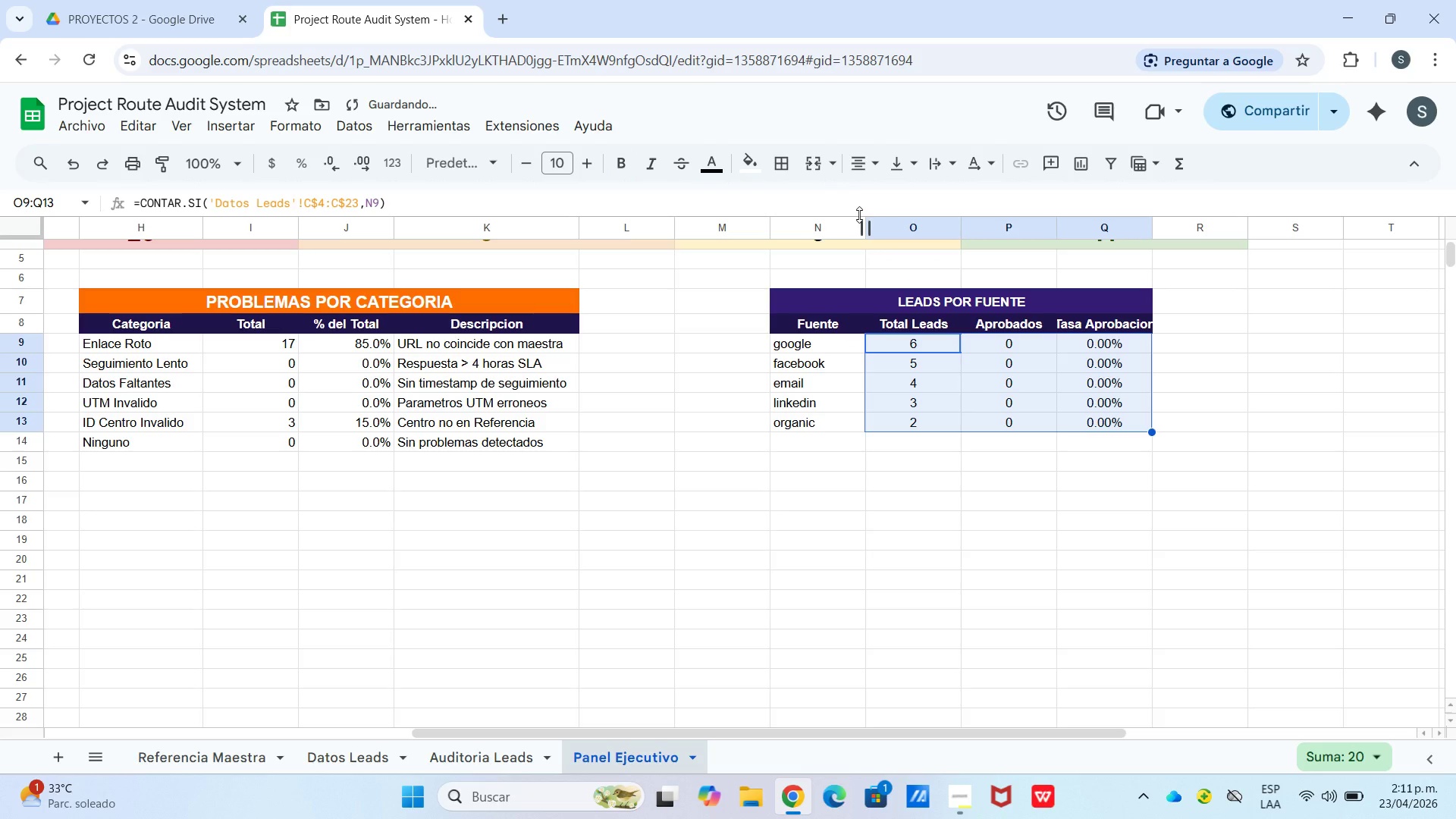 
scroll: coordinate [491, 356], scroll_direction: up, amount: 5.0
 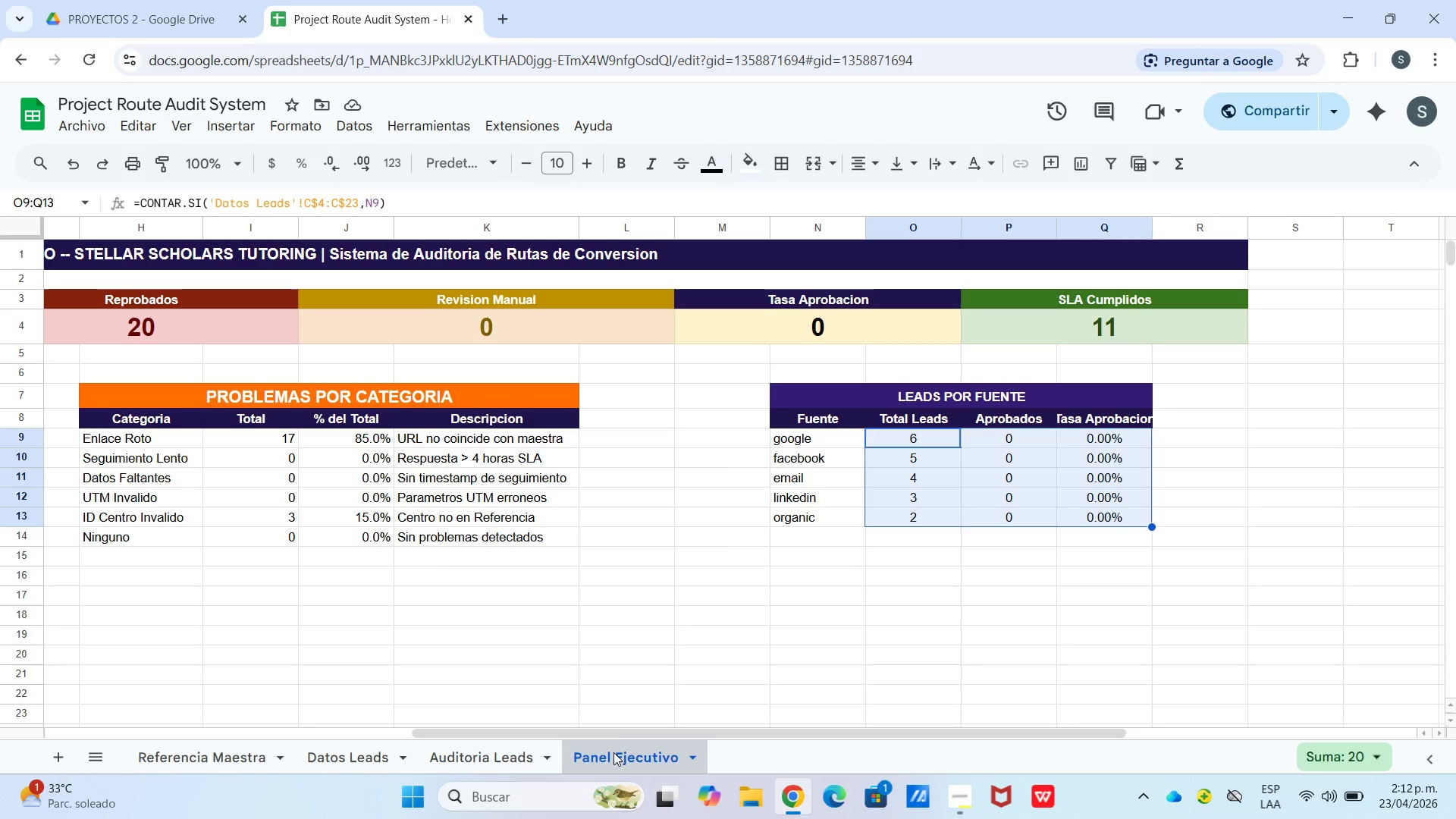 
left_click_drag(start_coordinate=[612, 726], to_coordinate=[584, 735])
 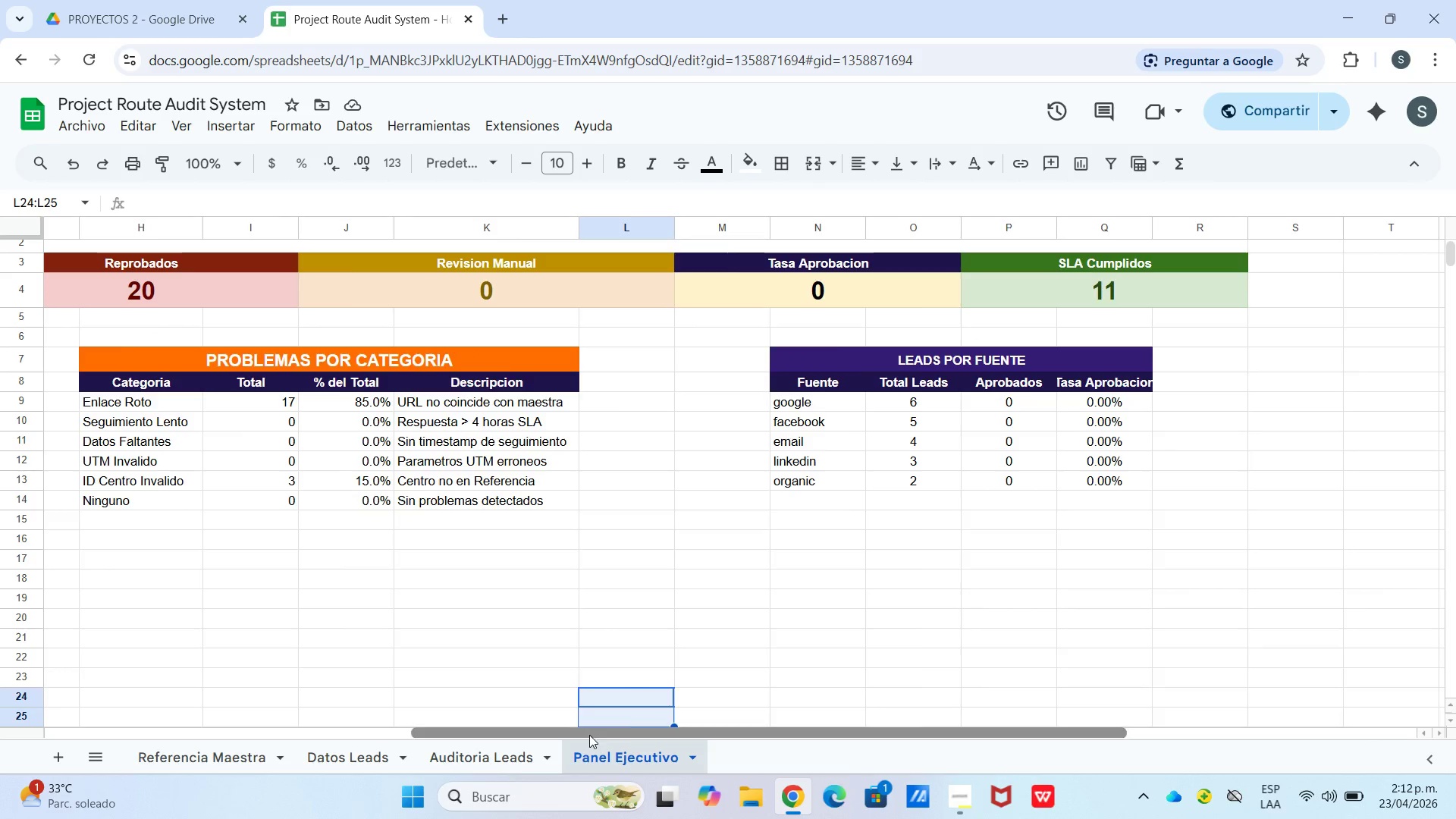 
left_click_drag(start_coordinate=[589, 735], to_coordinate=[311, 736])
 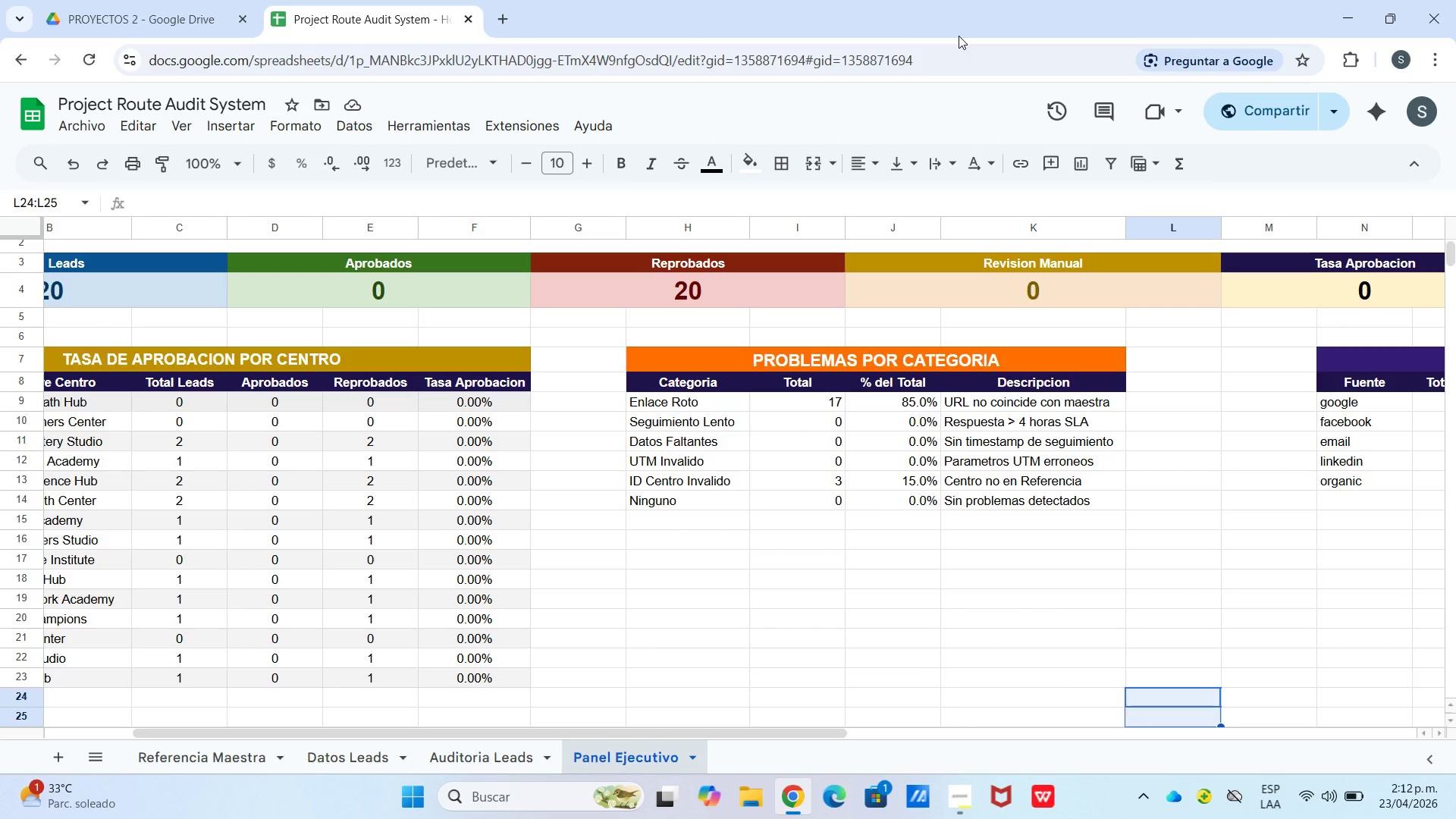 
wait(26.47)
 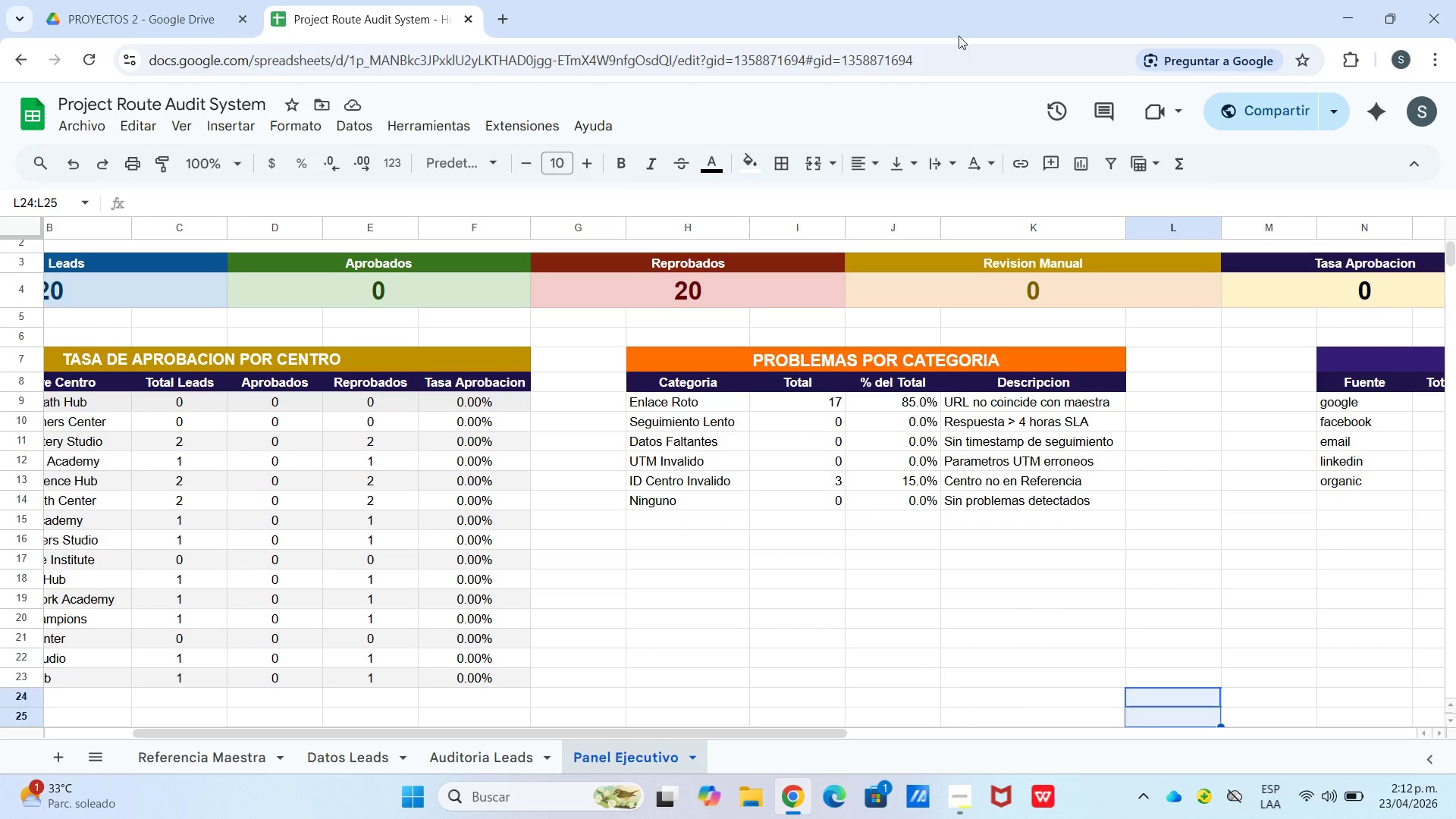 
left_click([607, 559])
 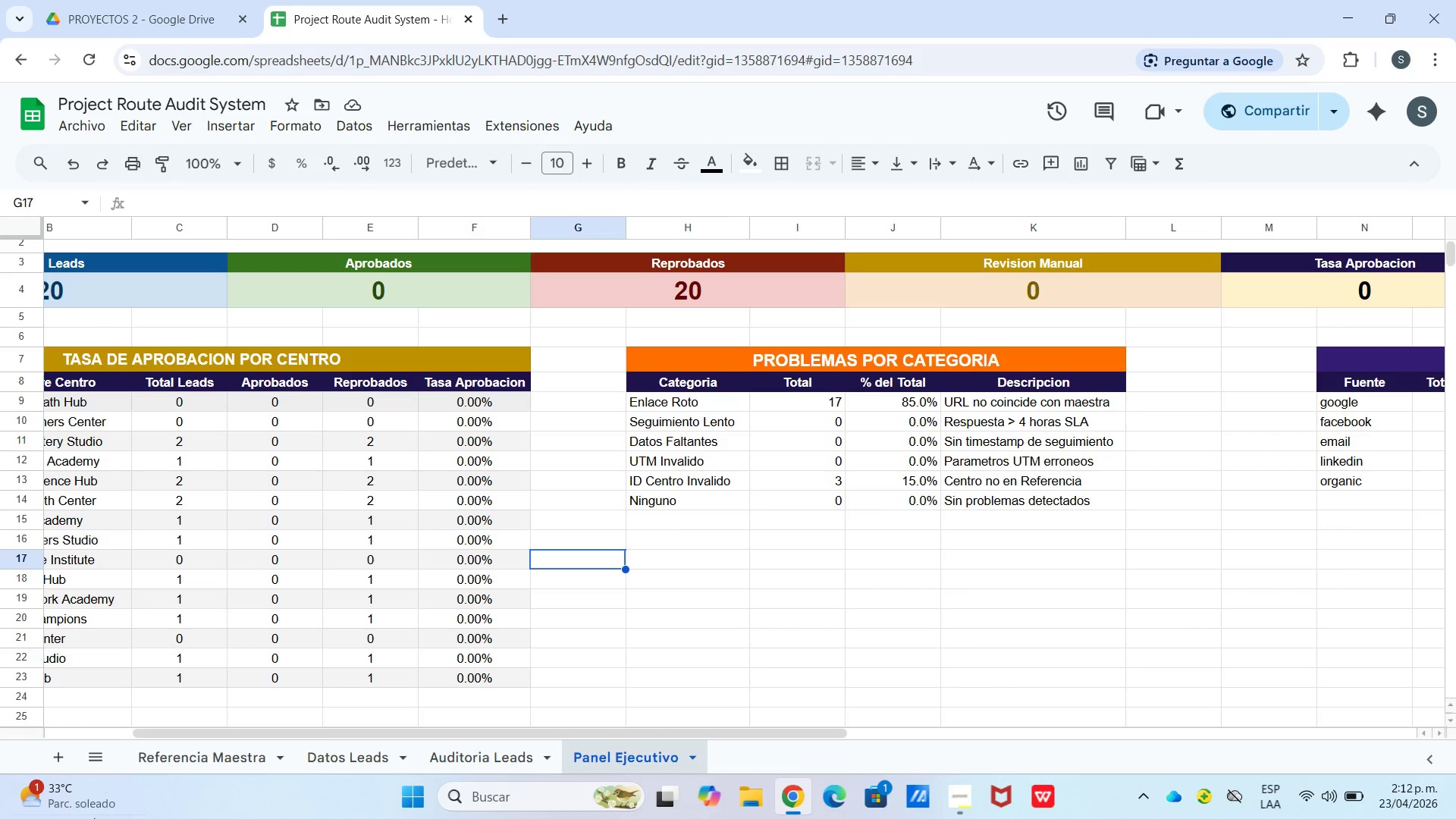 
left_click_drag(start_coordinate=[655, 400], to_coordinate=[1053, 376])
 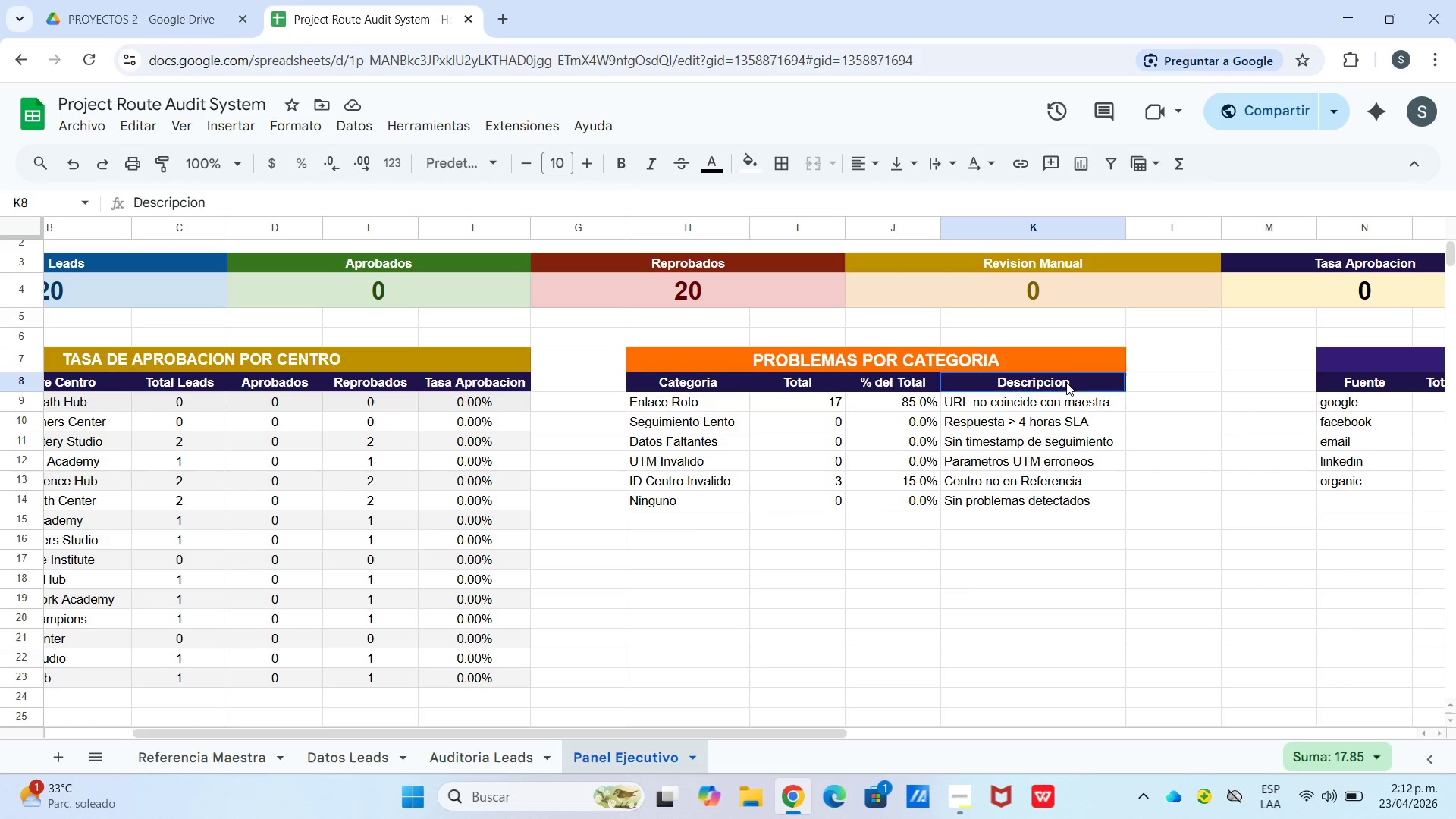 
left_click_drag(start_coordinate=[1060, 379], to_coordinate=[1079, 407])
 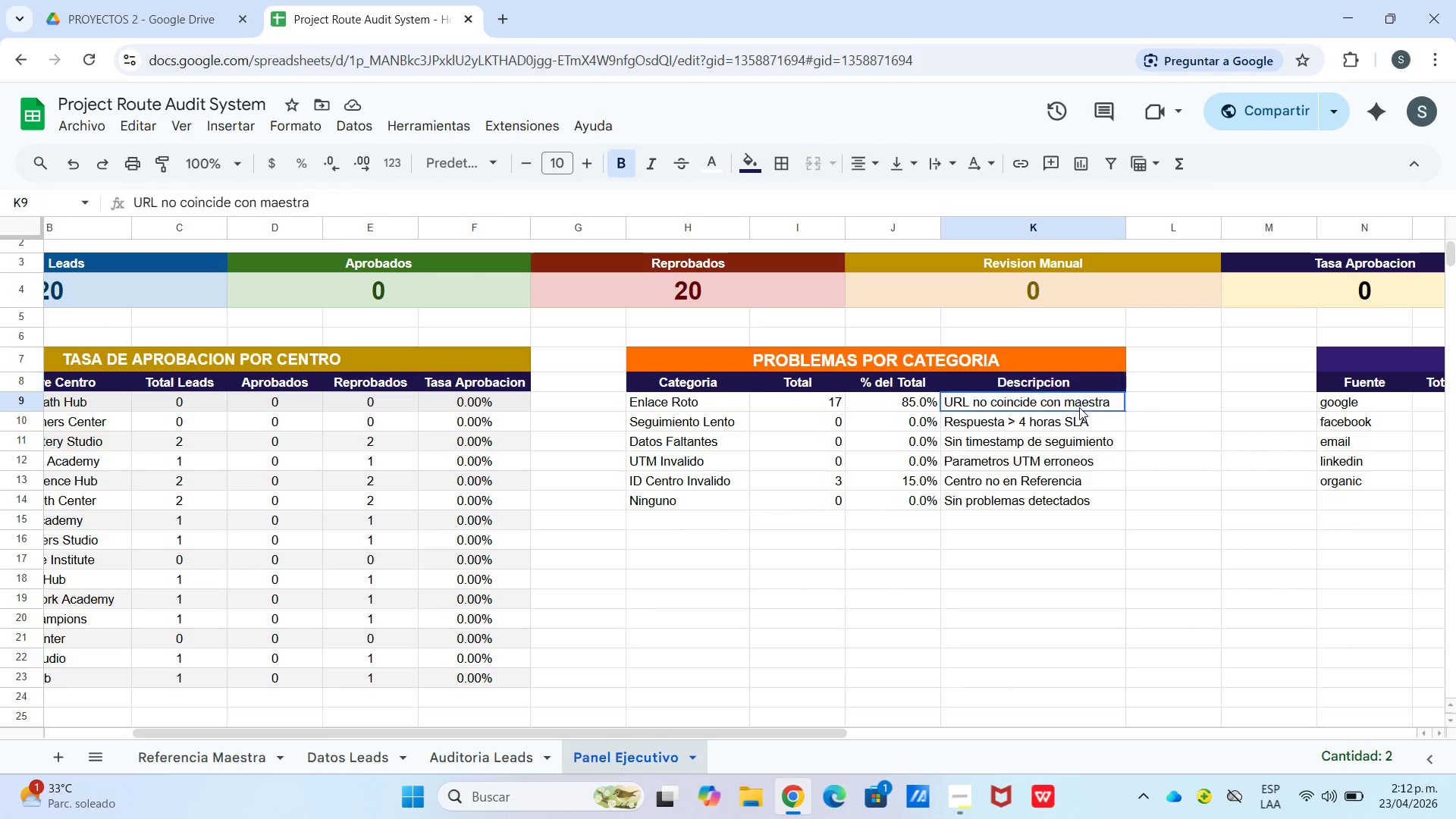 
left_click_drag(start_coordinate=[1079, 407], to_coordinate=[717, 403])
 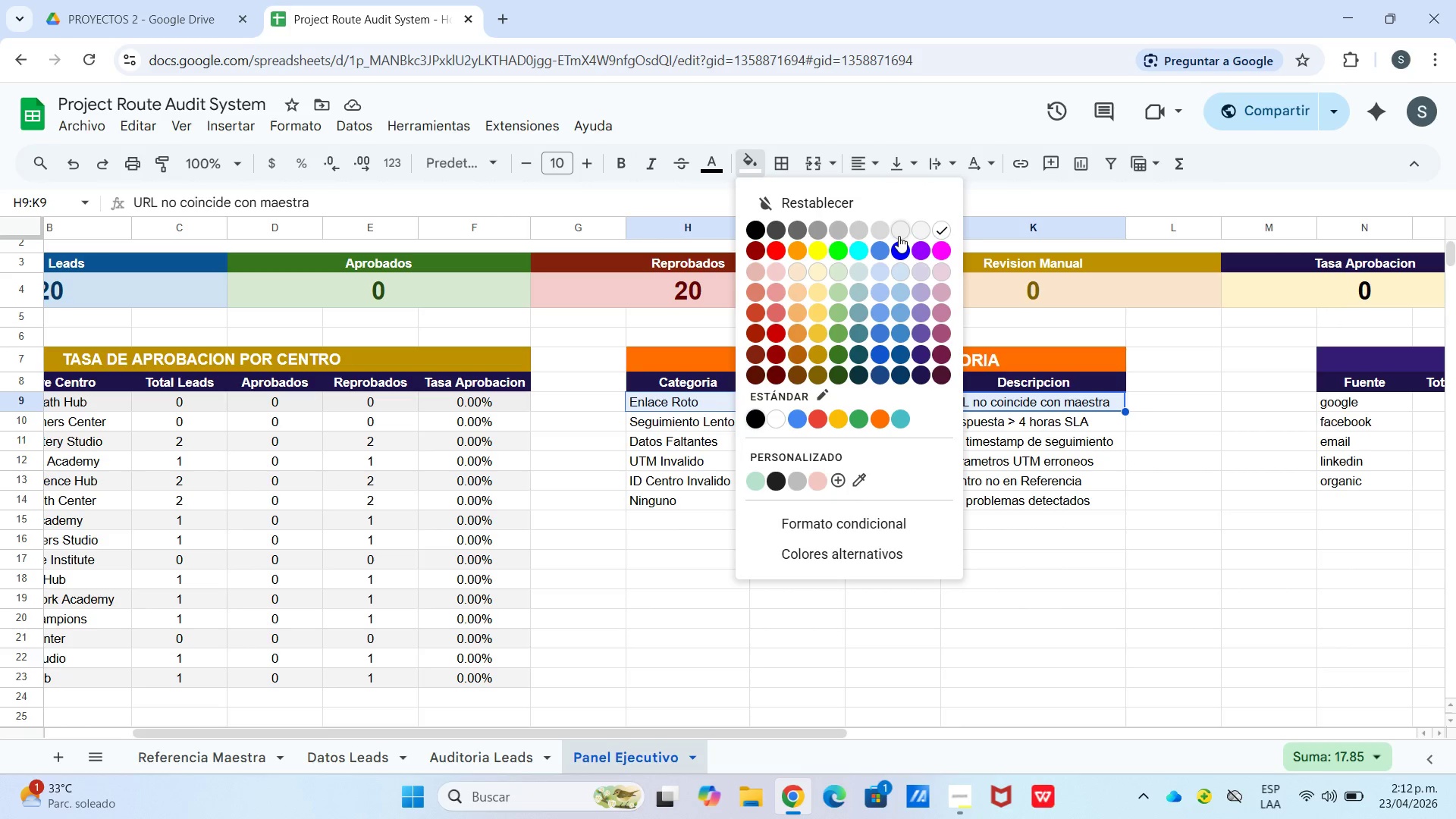 
left_click([677, 441])
 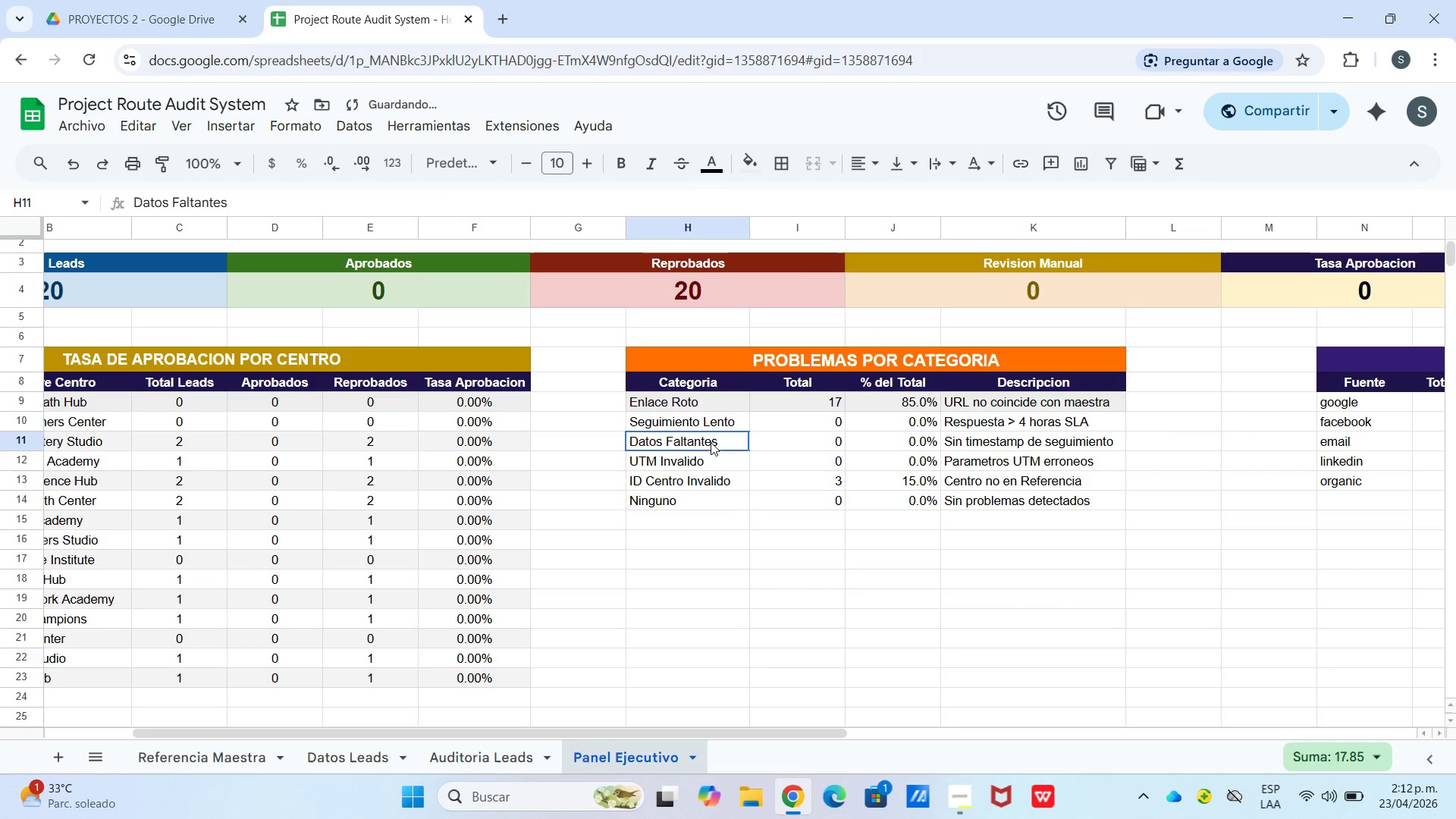 
left_click_drag(start_coordinate=[677, 441], to_coordinate=[1016, 435])
 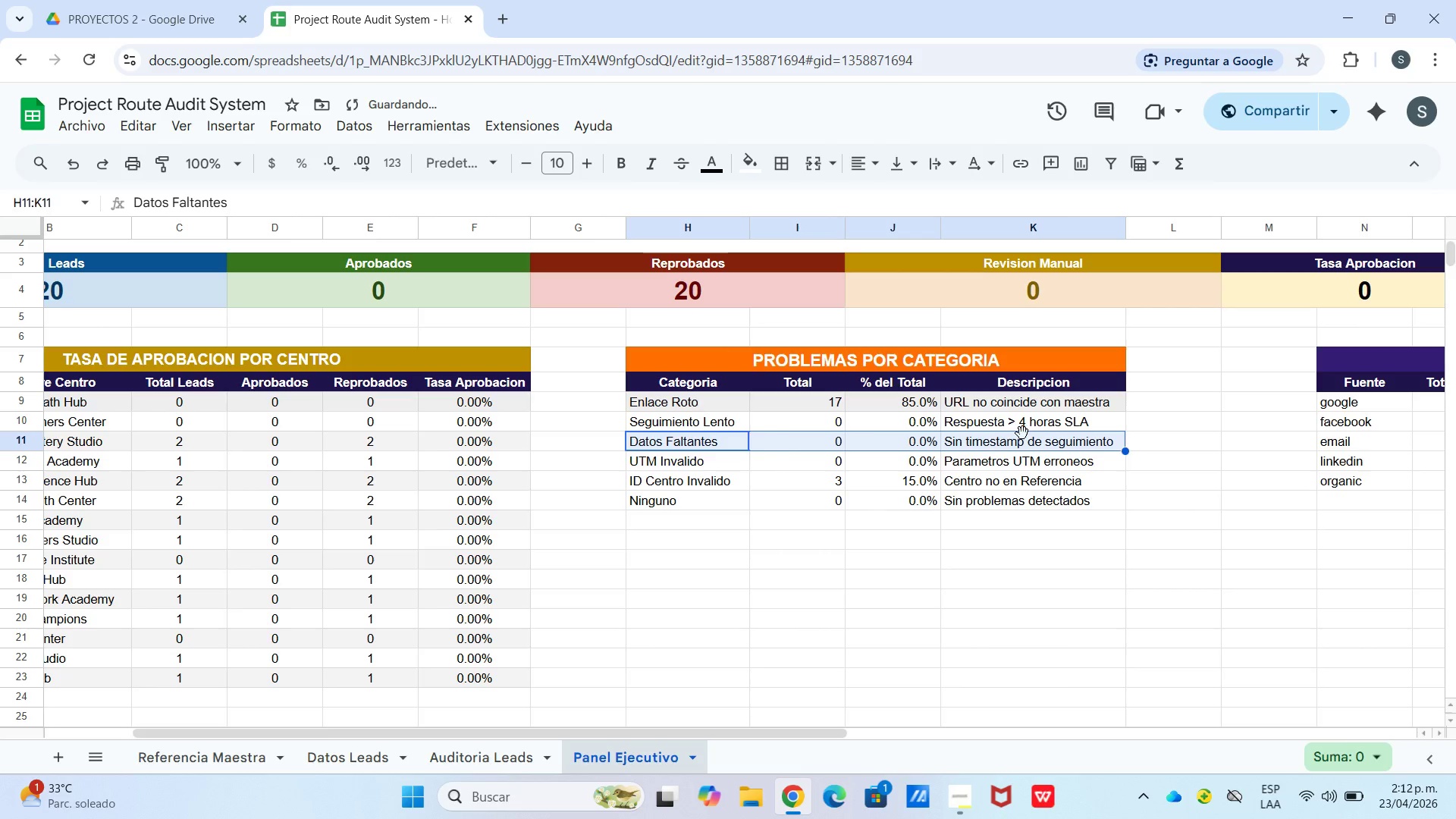 
left_click([1022, 433])
 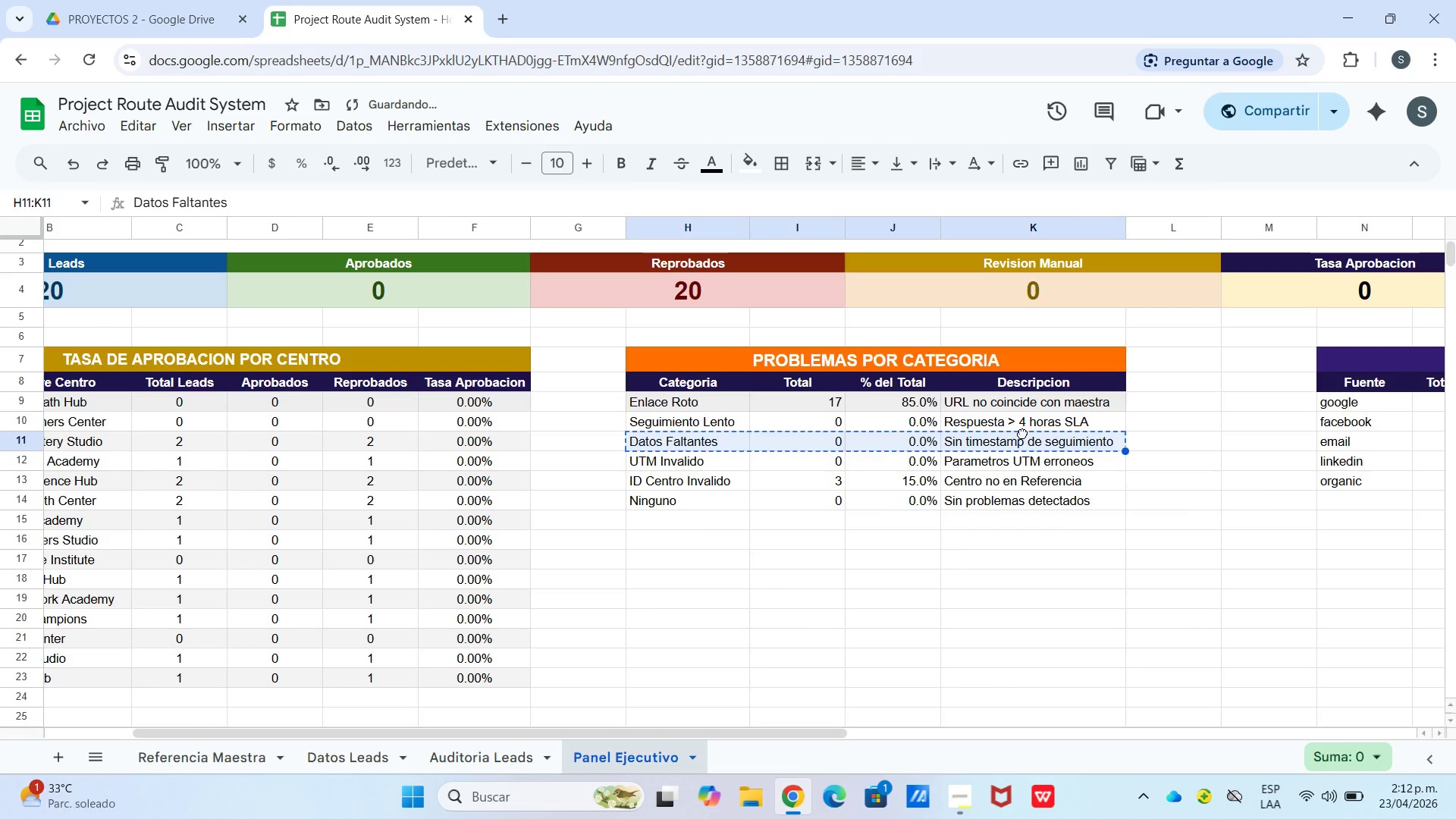 
left_click_drag(start_coordinate=[1027, 438], to_coordinate=[717, 444])
 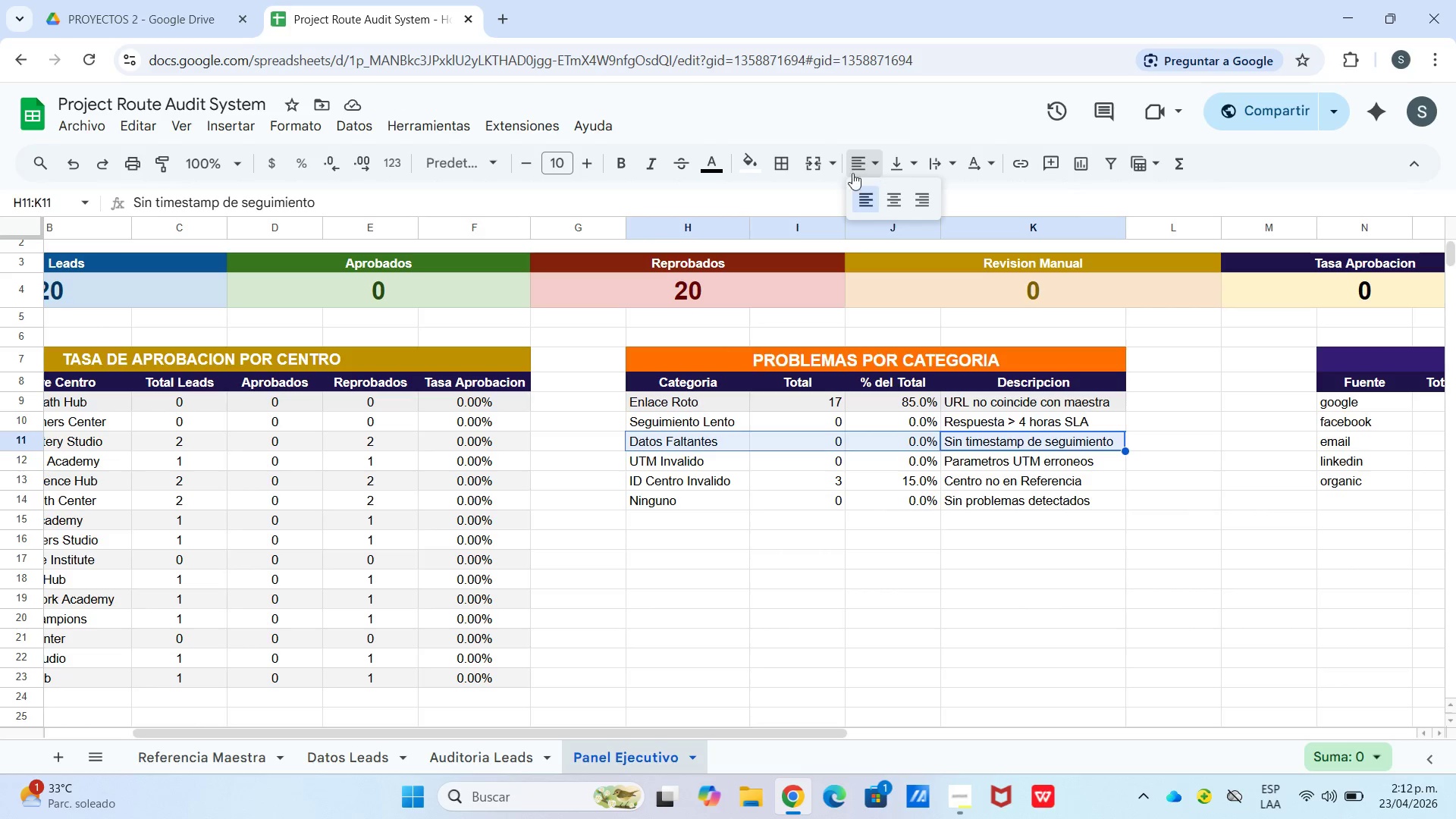 
left_click([755, 162])
 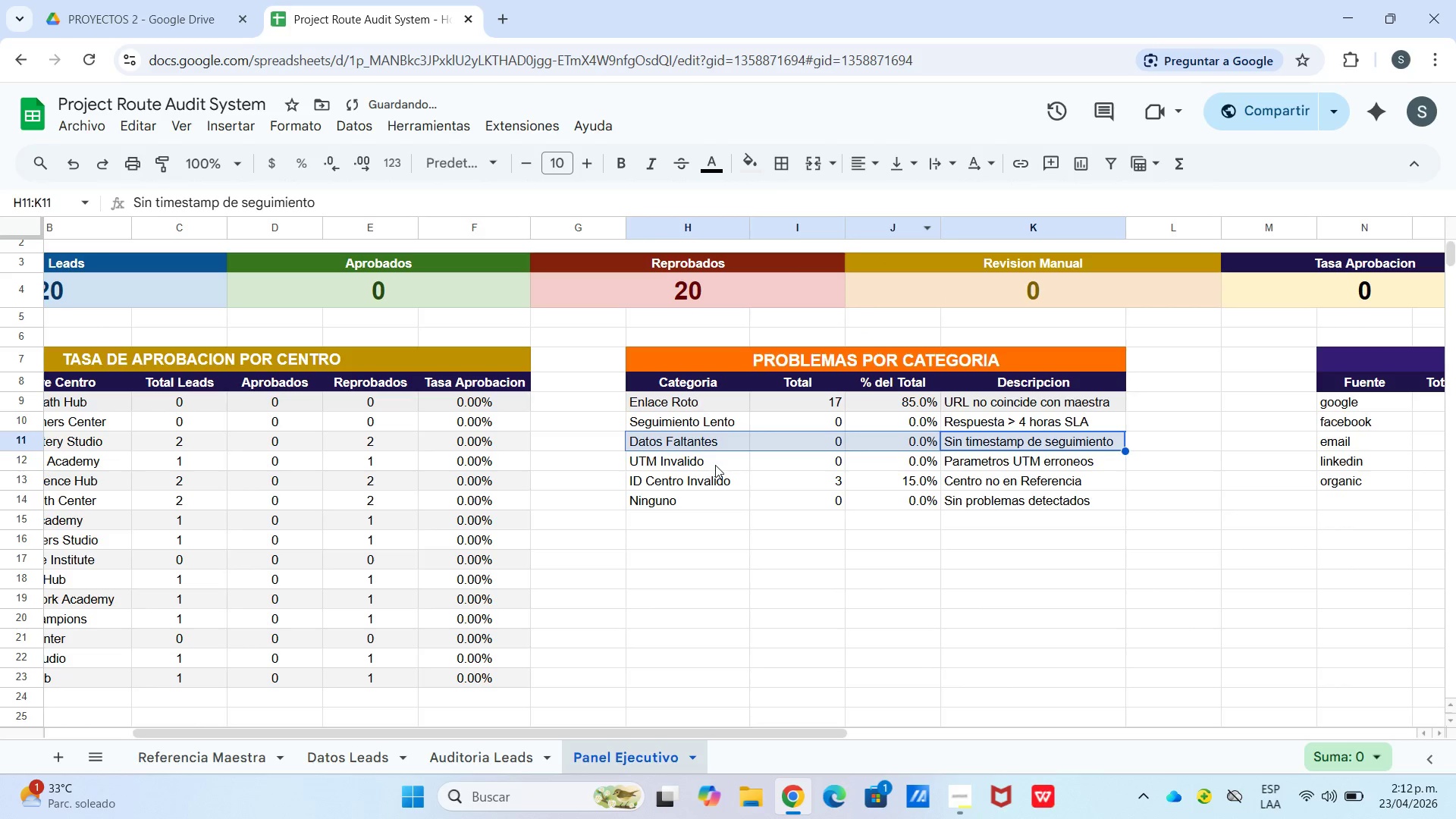 
double_click([710, 487])
 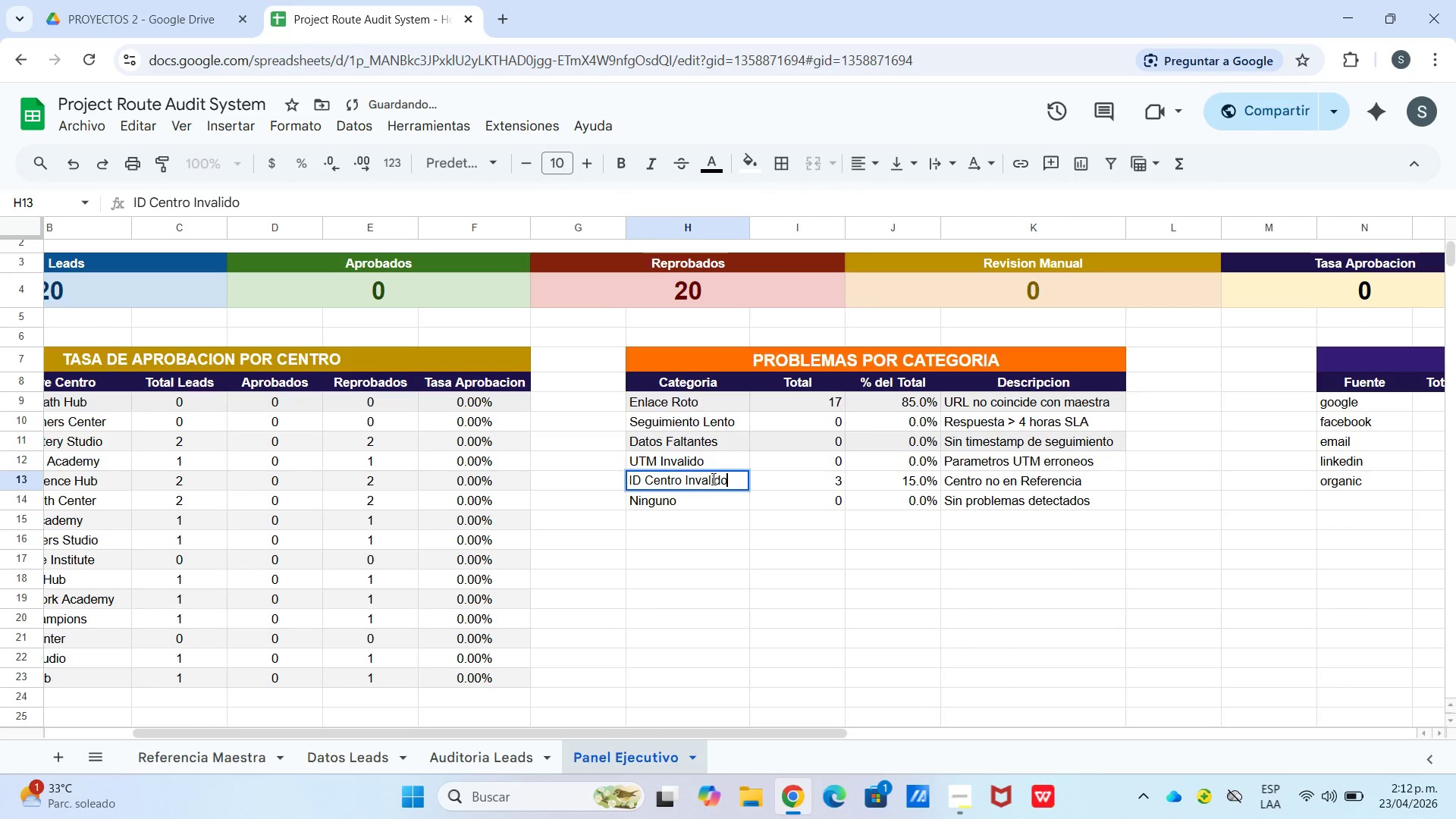 
left_click_drag(start_coordinate=[714, 477], to_coordinate=[748, 479])
 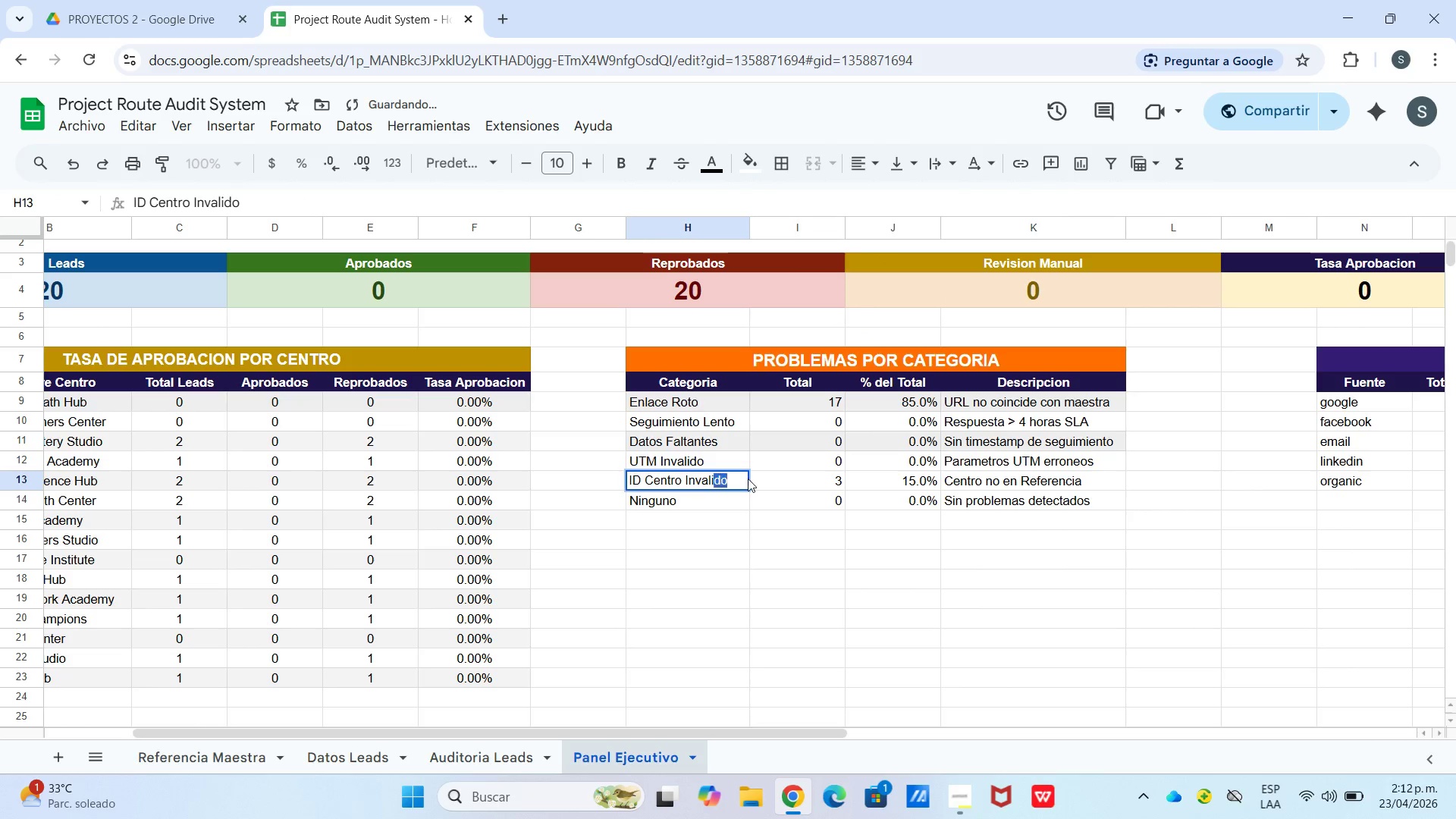 
double_click([748, 479])
 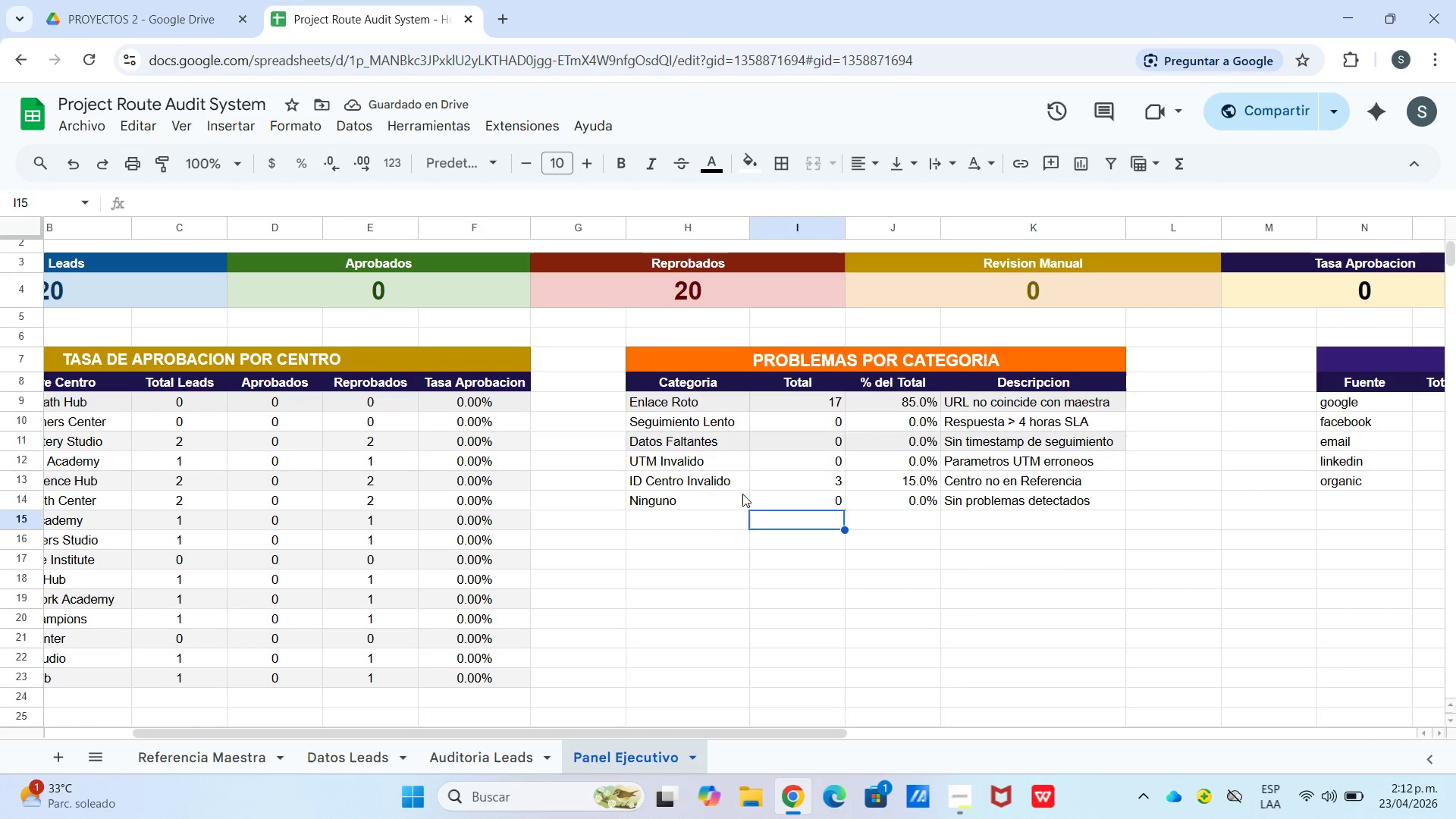 
left_click([730, 484])
 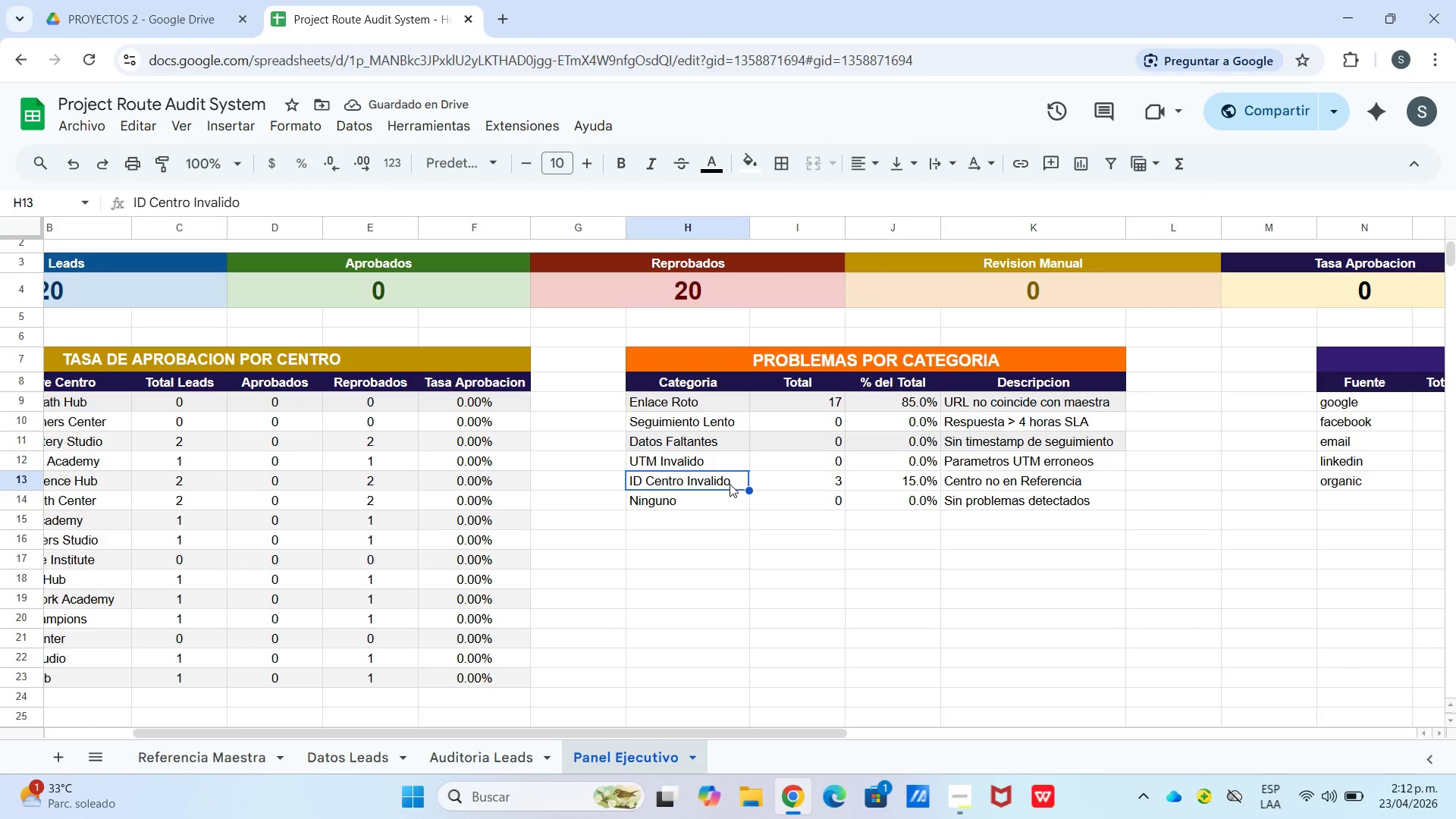 
left_click_drag(start_coordinate=[730, 484], to_coordinate=[921, 484])
 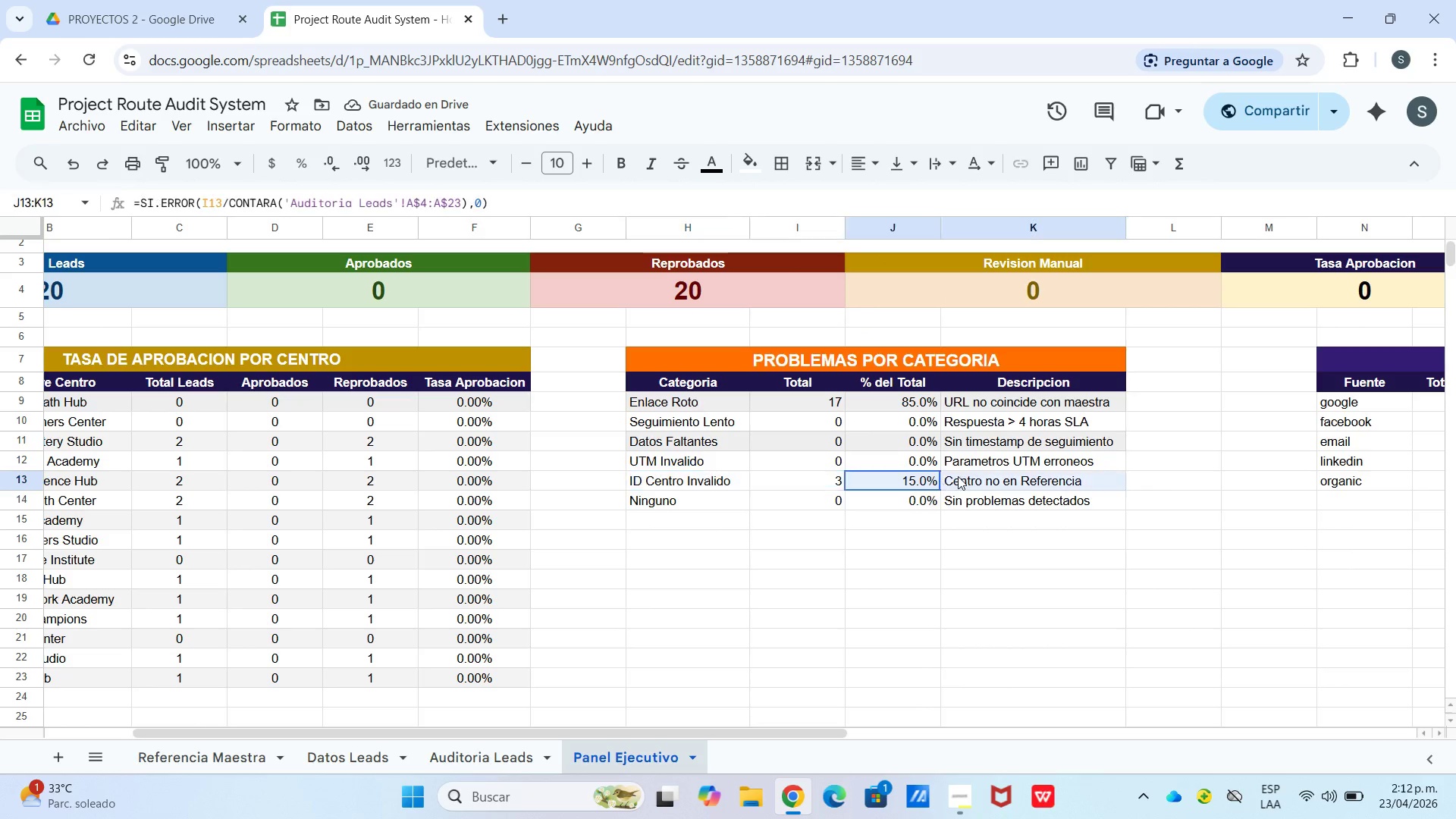 
left_click_drag(start_coordinate=[935, 482], to_coordinate=[711, 481])
 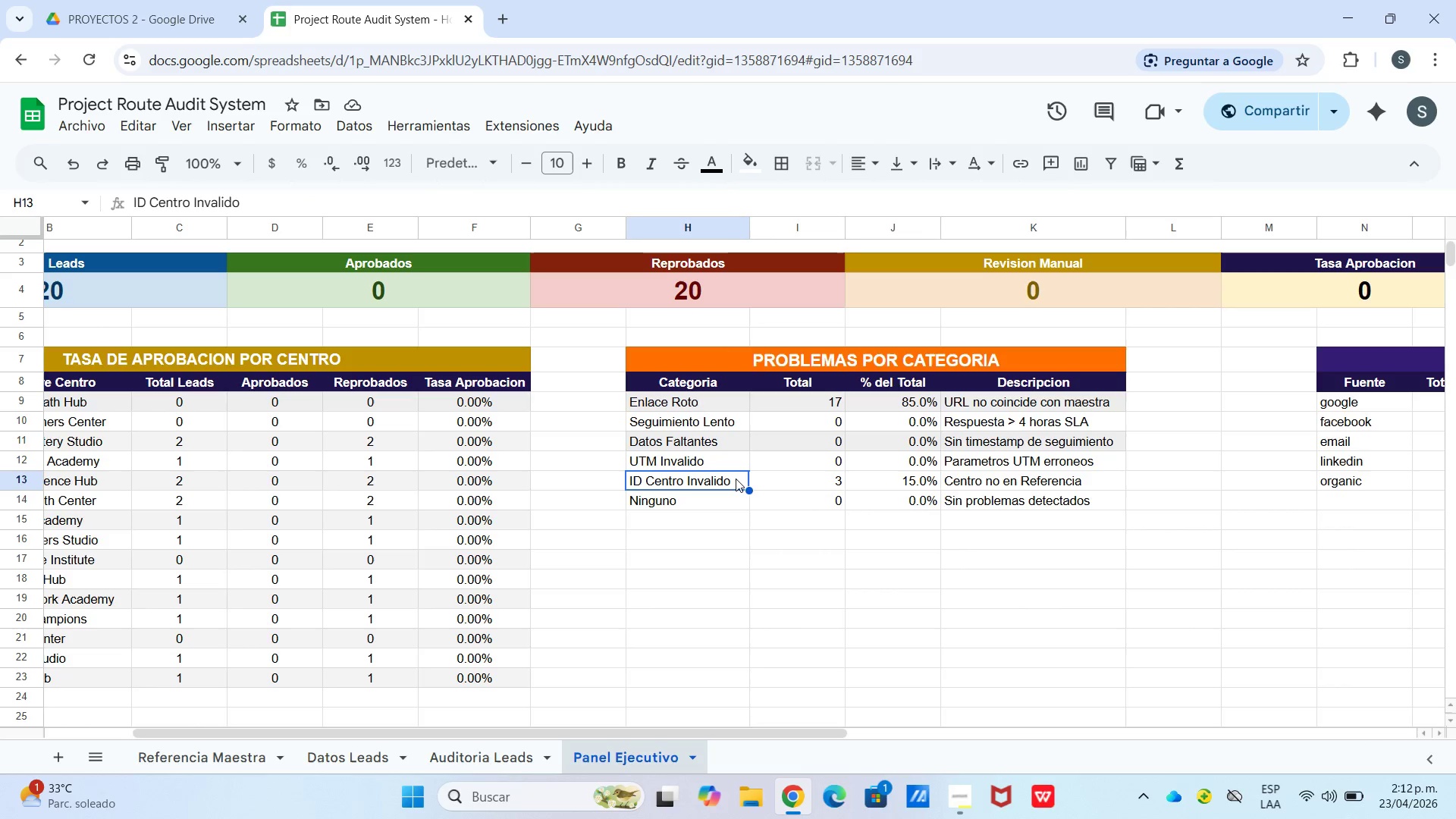 
left_click_drag(start_coordinate=[736, 478], to_coordinate=[956, 485])
 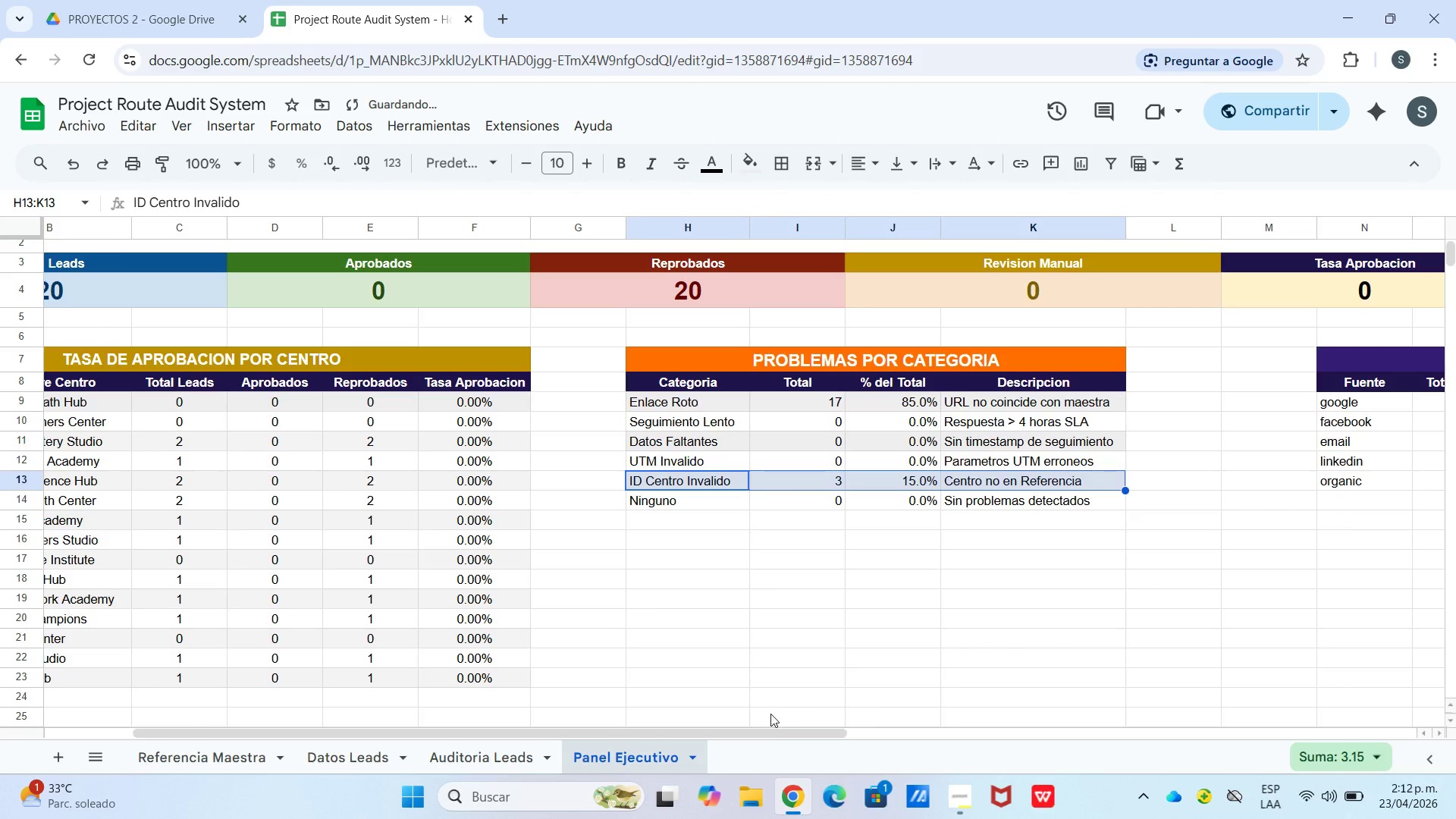 
left_click_drag(start_coordinate=[786, 730], to_coordinate=[1097, 703])
 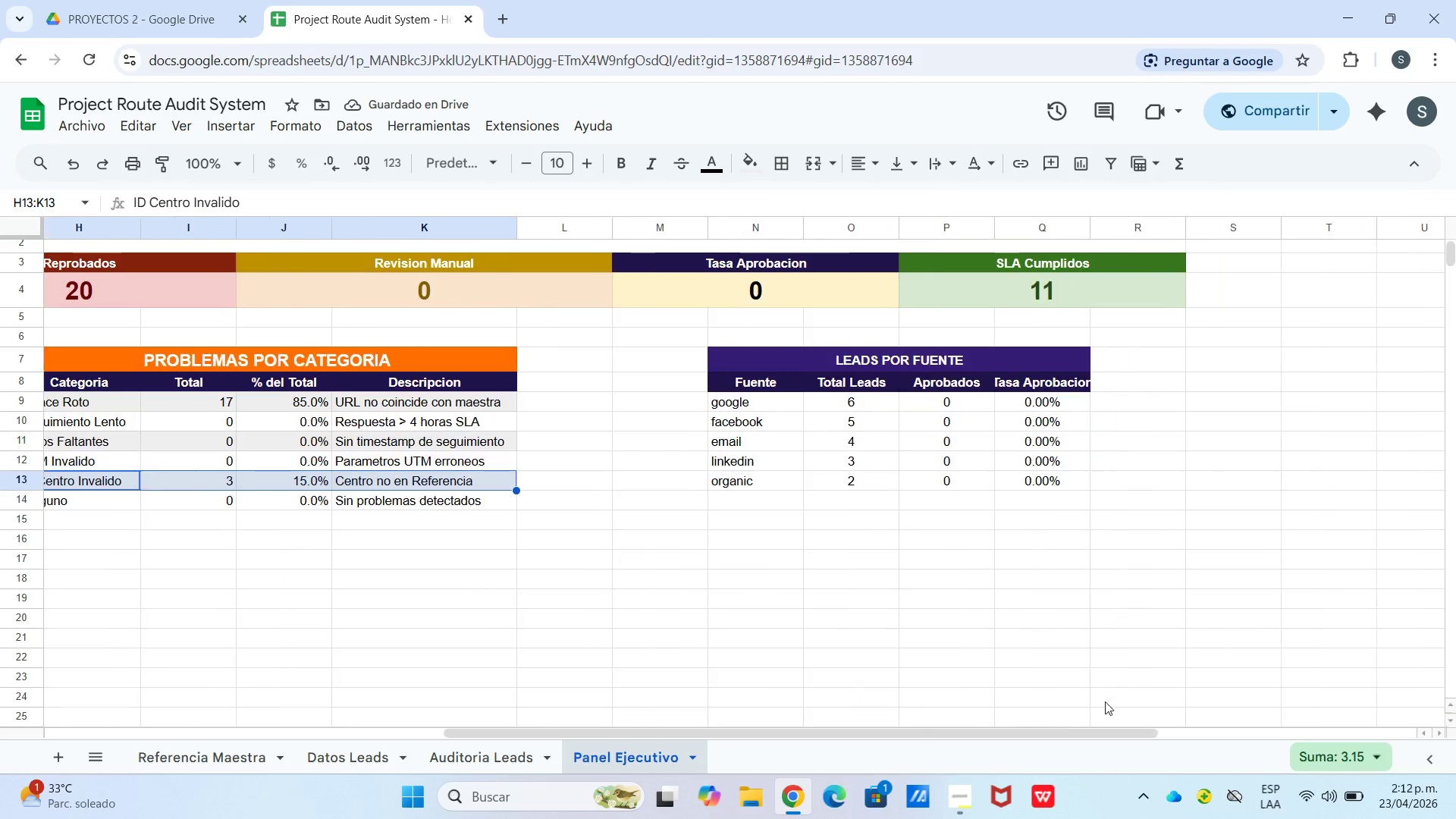 
left_click([1106, 701])
 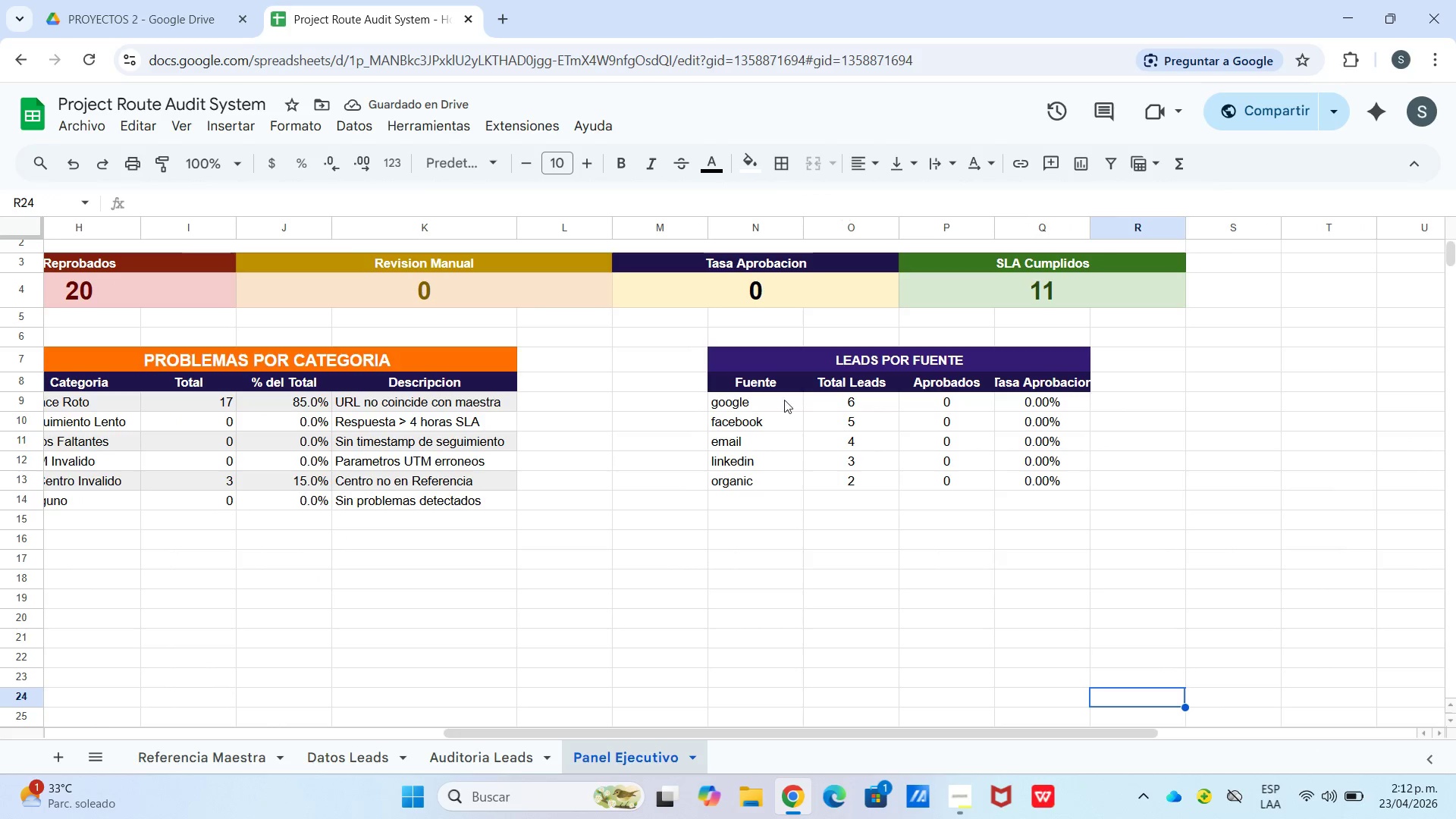 
left_click([773, 404])
 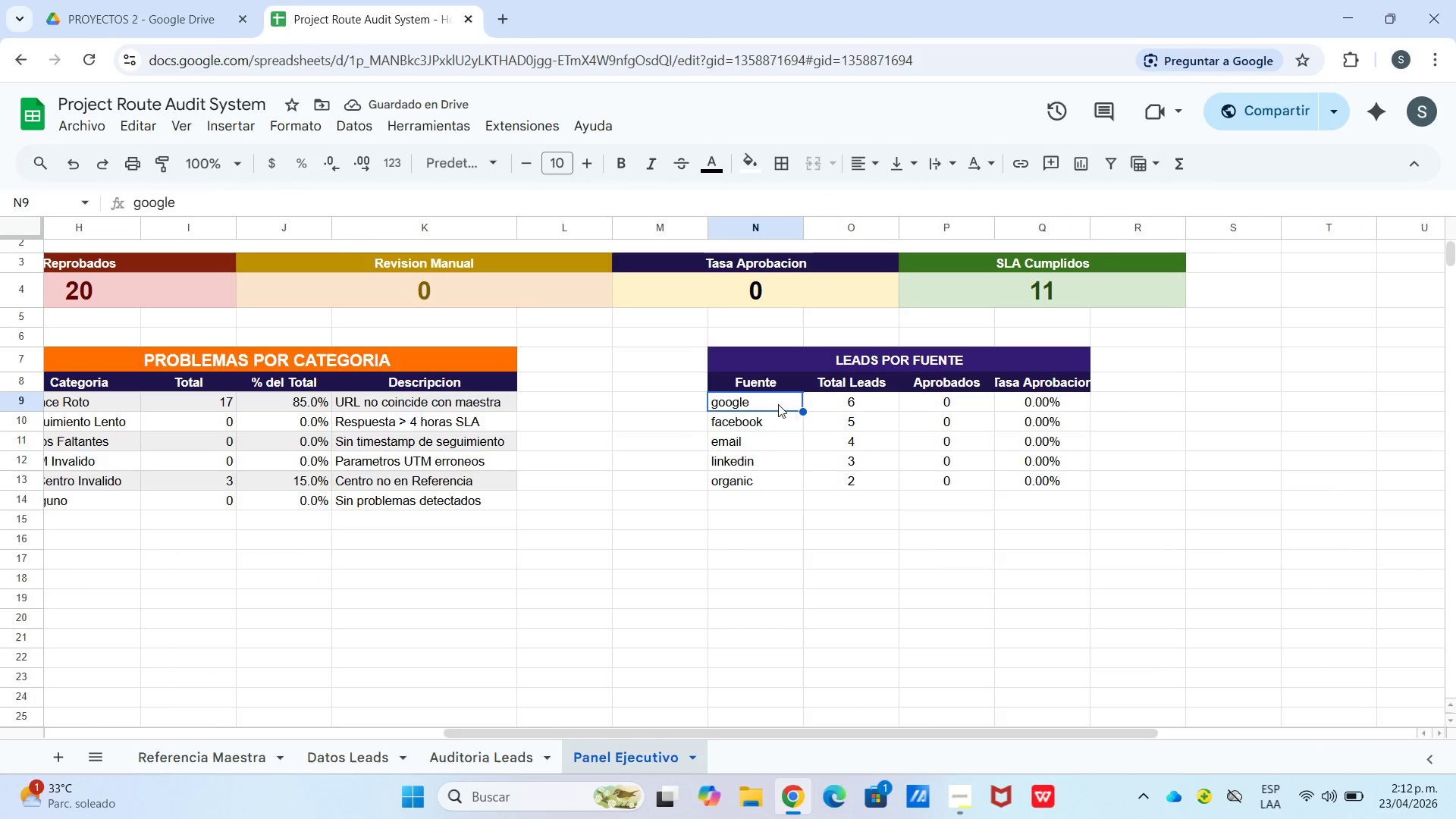 
left_click_drag(start_coordinate=[795, 403], to_coordinate=[1018, 395])
 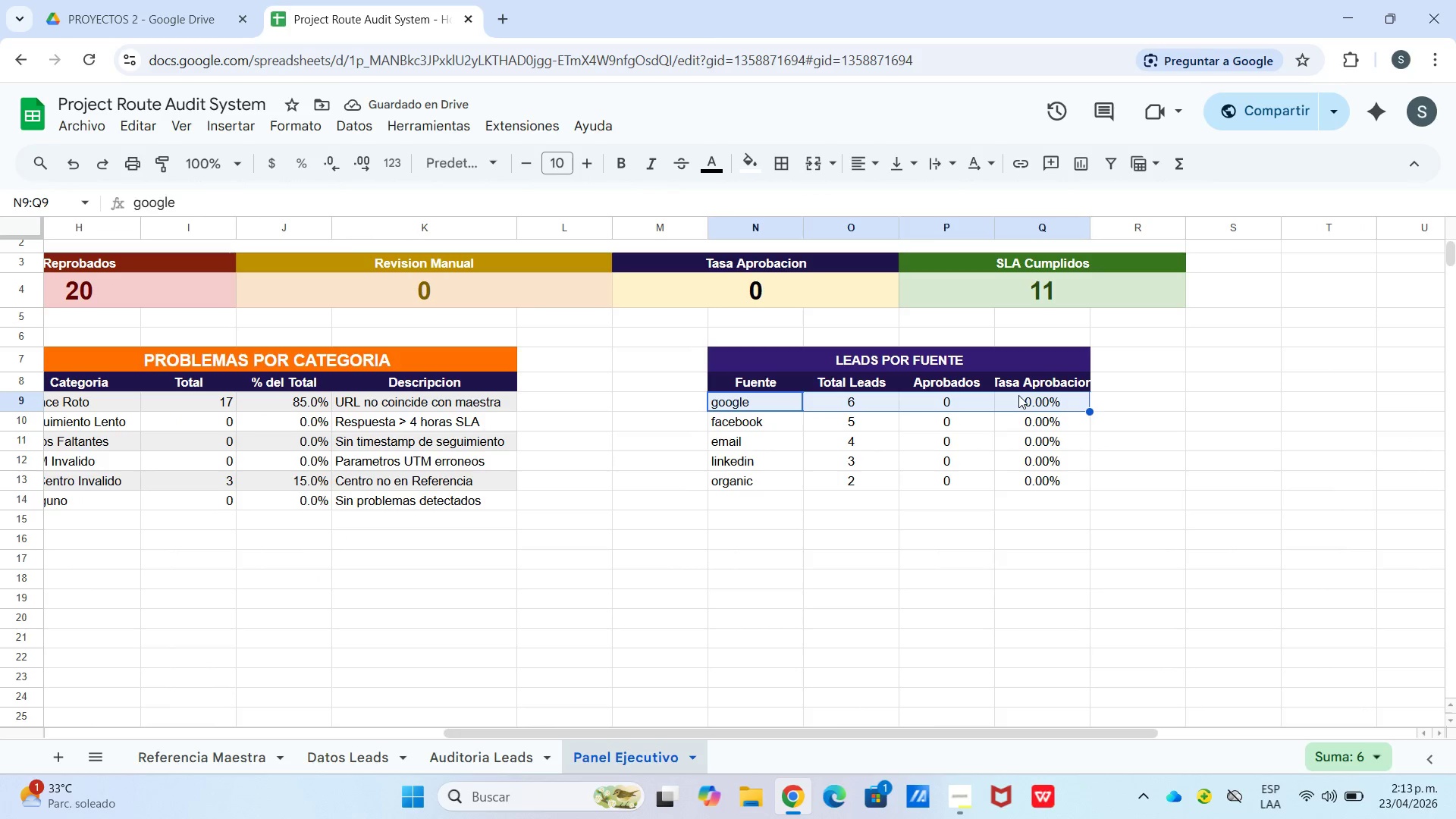 
left_click([1018, 395])
 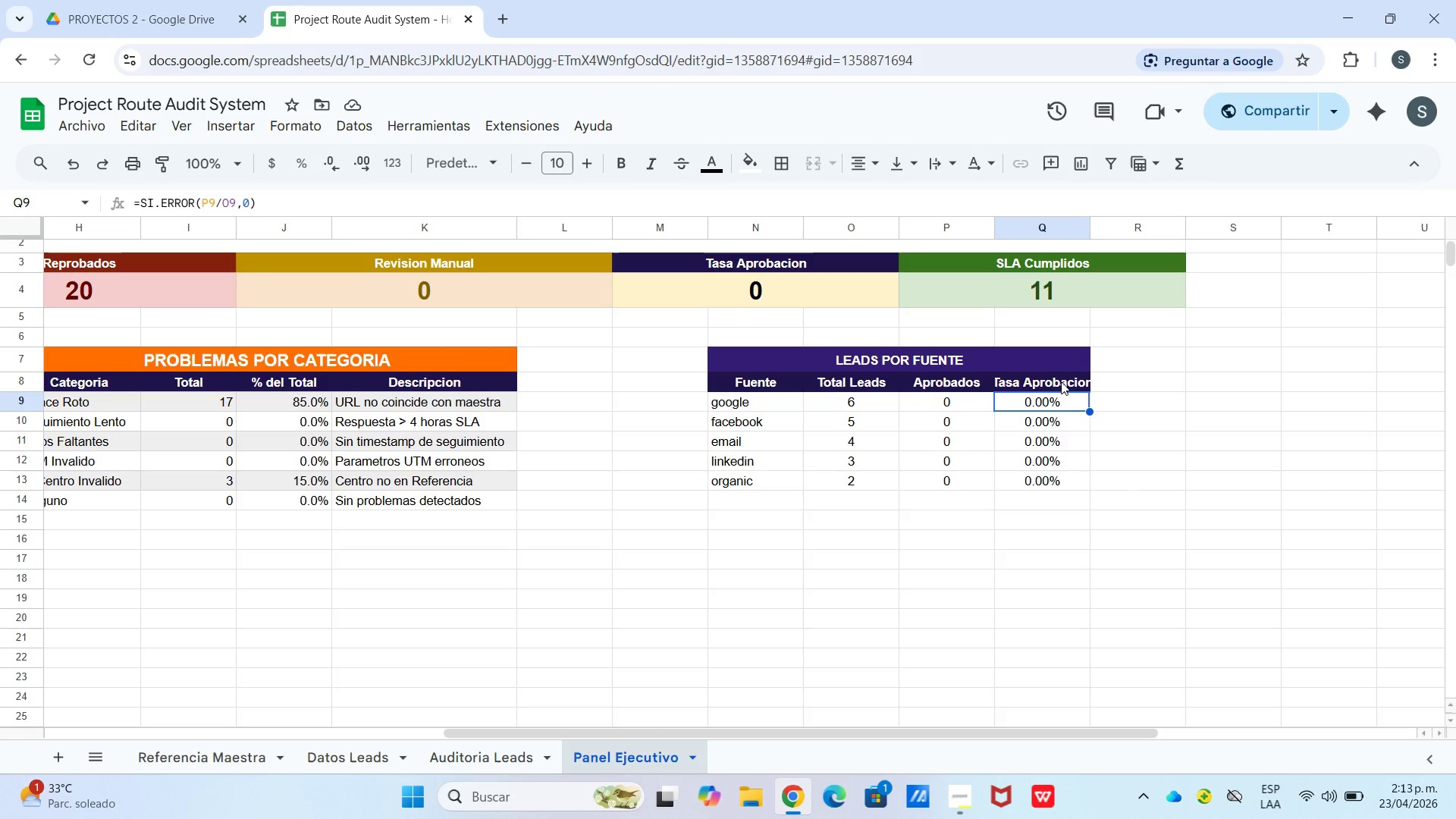 
left_click_drag(start_coordinate=[1053, 401], to_coordinate=[790, 410])
 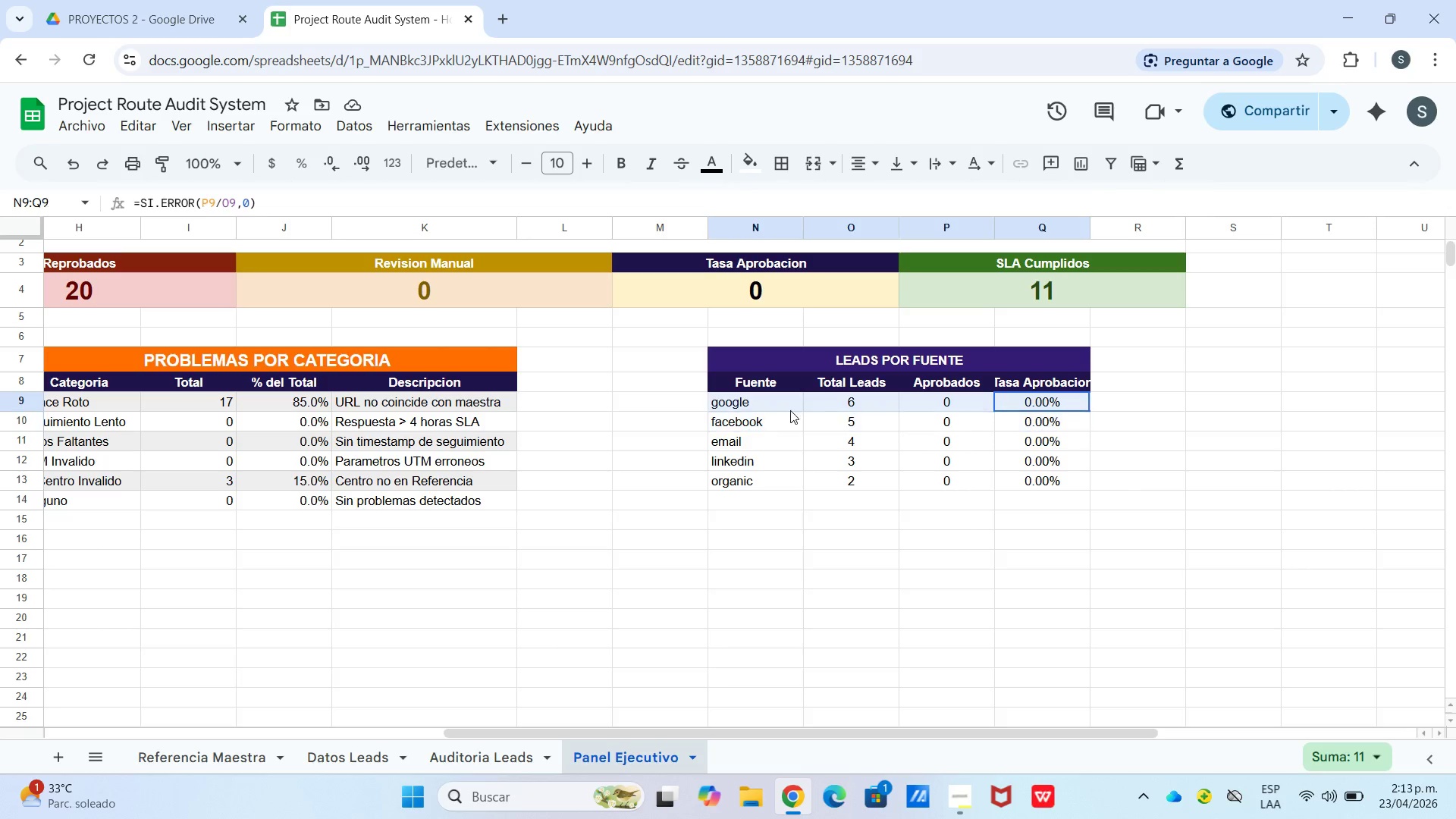 
left_click_drag(start_coordinate=[787, 409], to_coordinate=[1003, 398])
 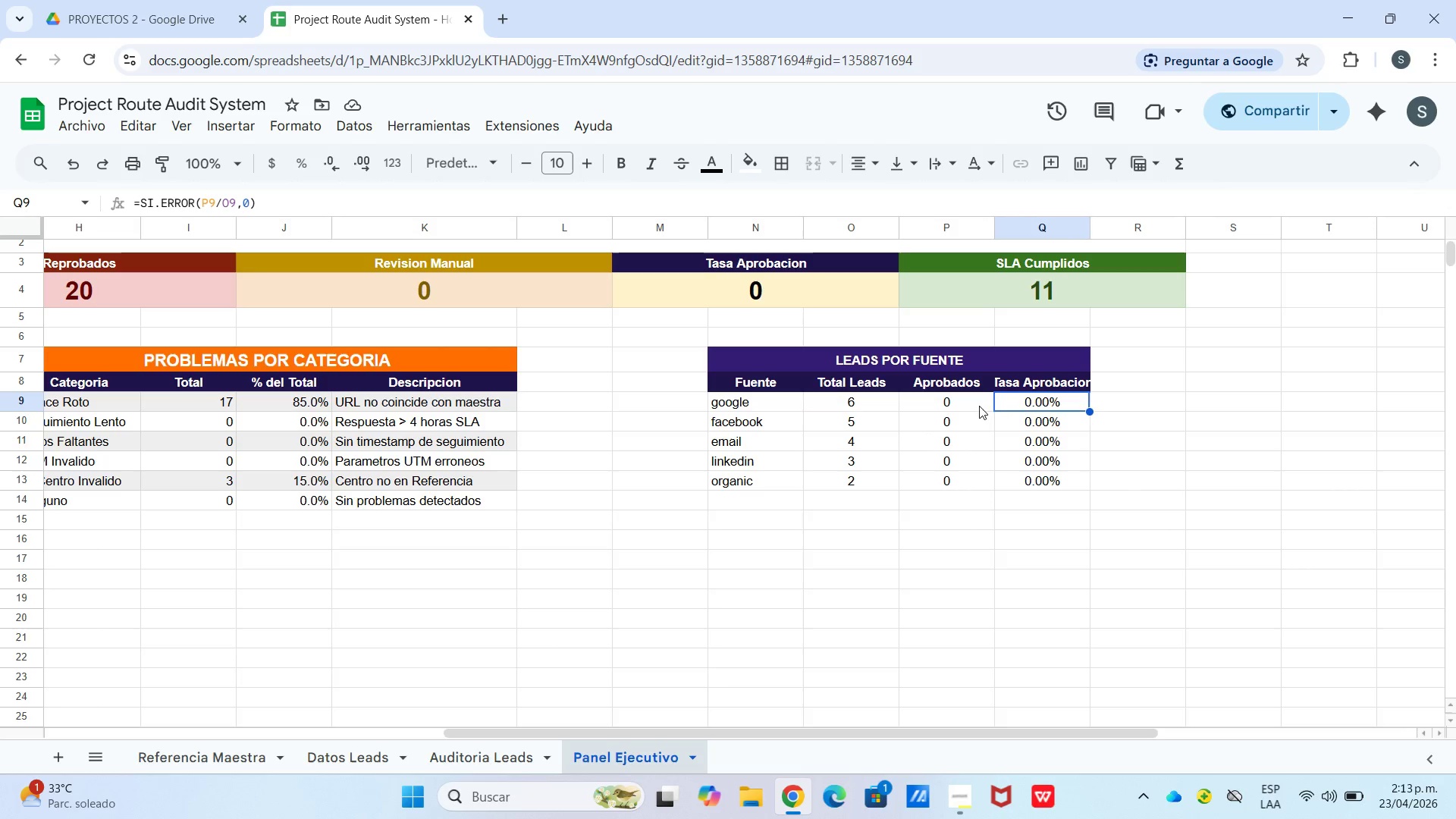 
left_click([1003, 398])
 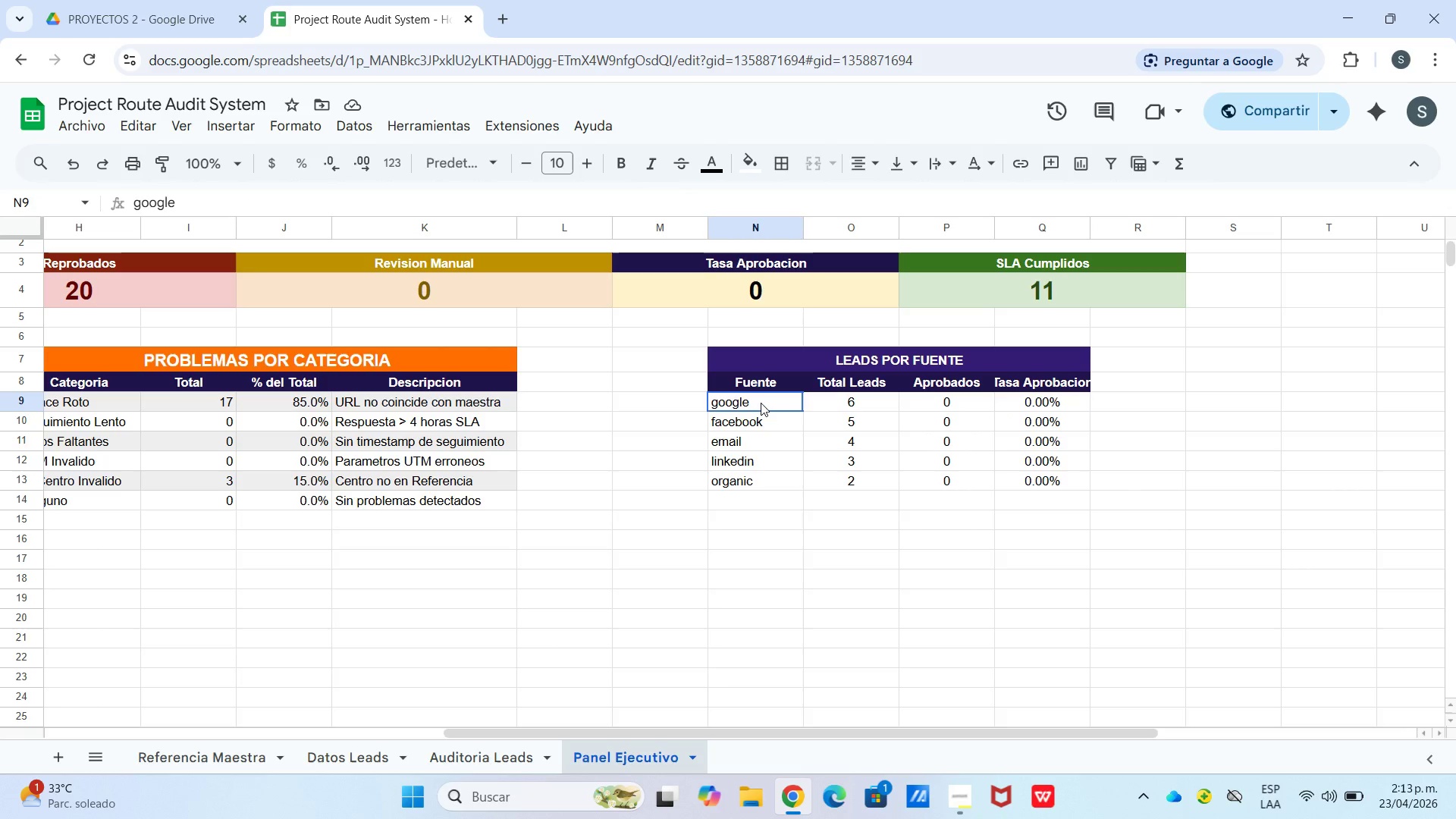 
left_click_drag(start_coordinate=[761, 402], to_coordinate=[899, 402])
 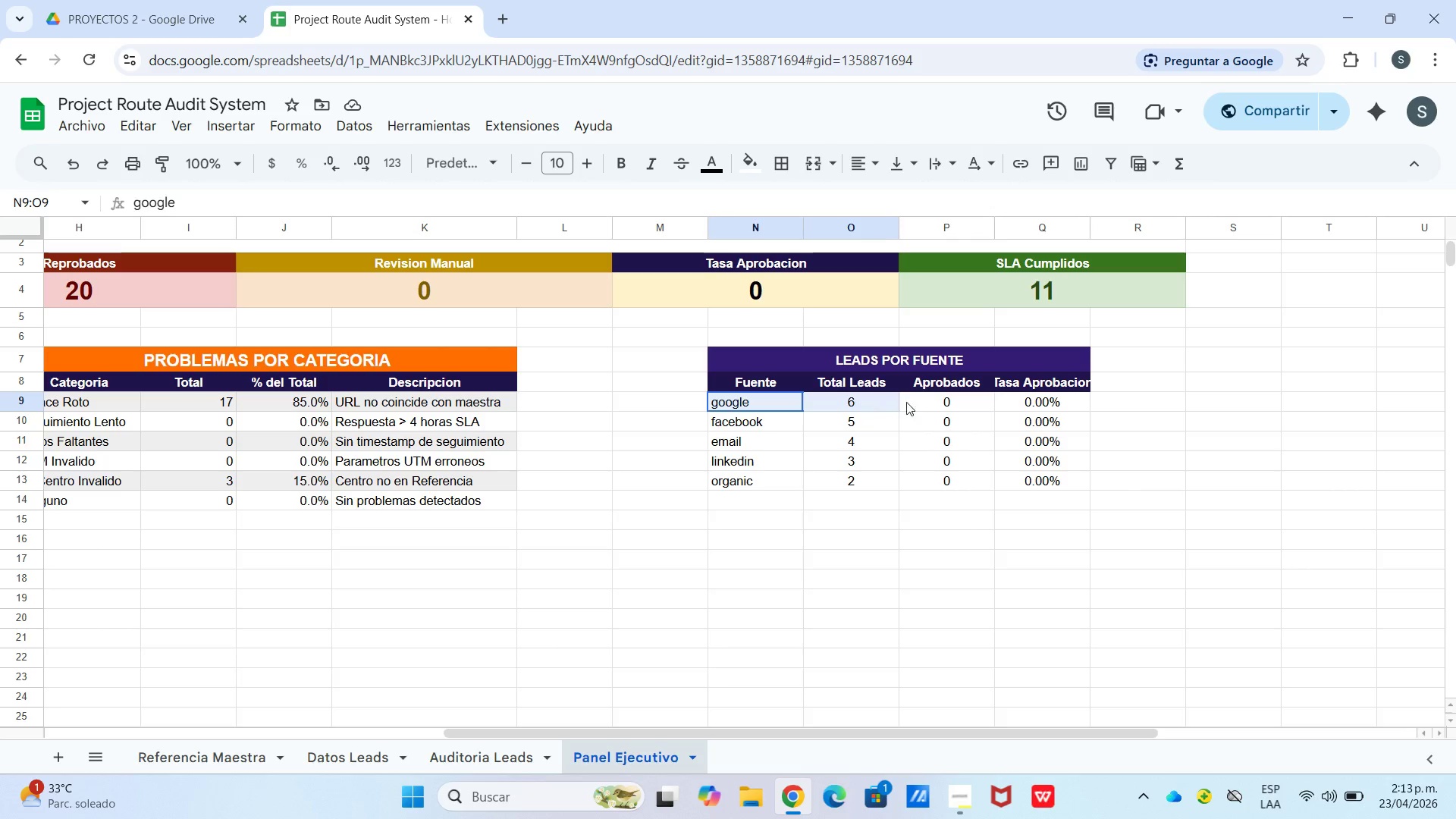 
left_click_drag(start_coordinate=[916, 402], to_coordinate=[770, 410])
 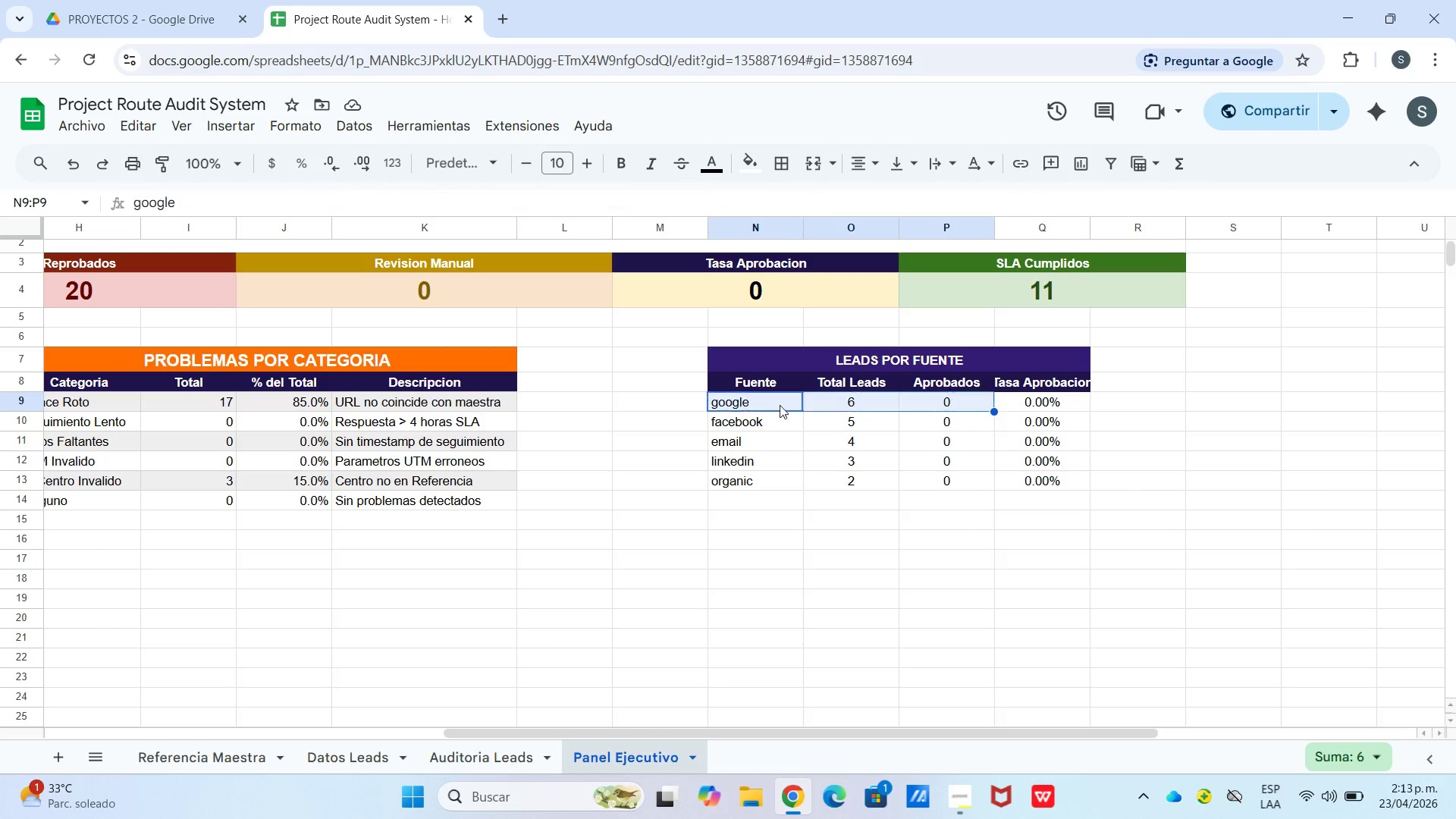 
double_click([783, 404])
 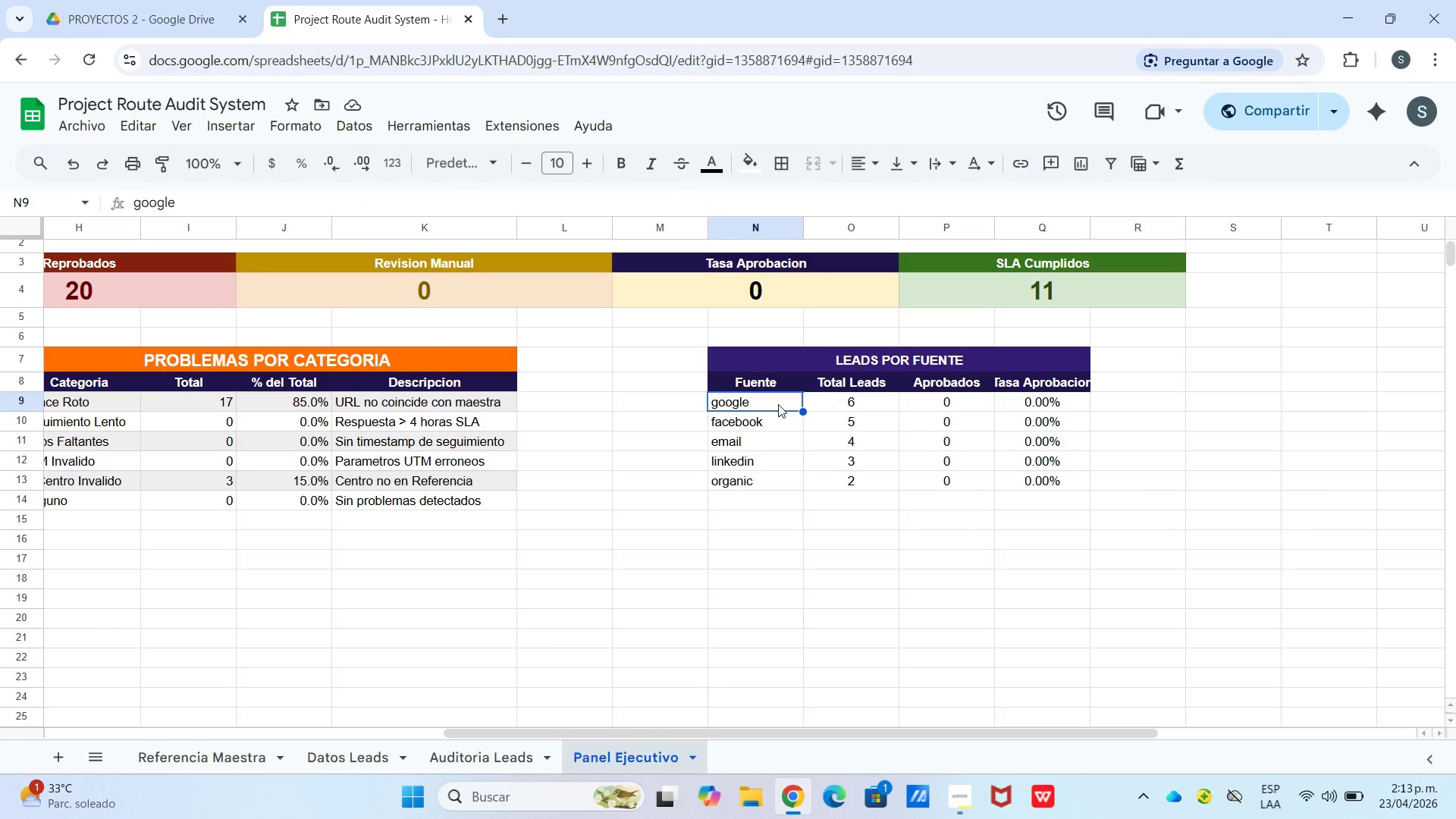 
left_click_drag(start_coordinate=[778, 404], to_coordinate=[807, 409])
 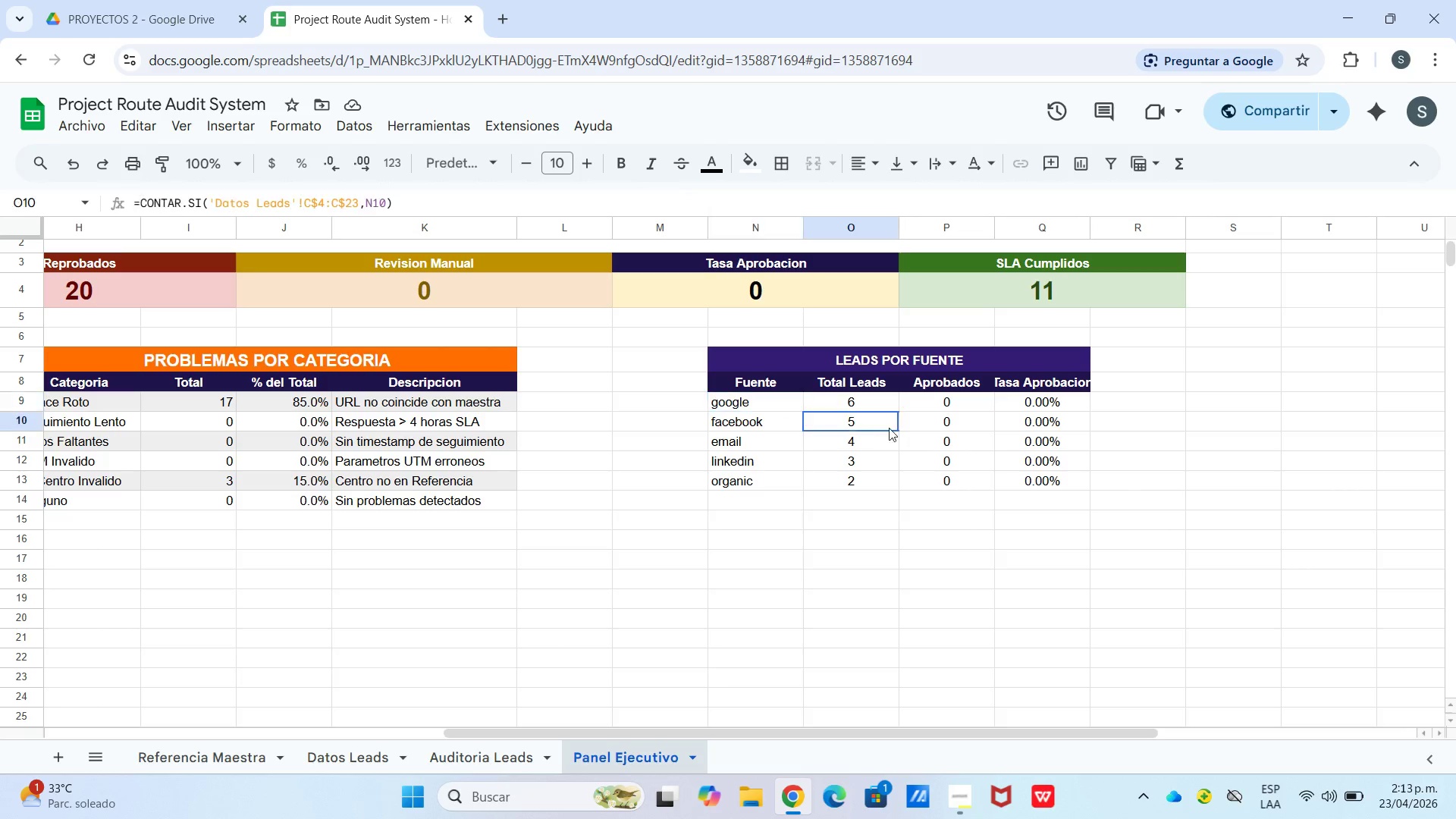 
left_click_drag(start_coordinate=[843, 421], to_coordinate=[967, 428])
 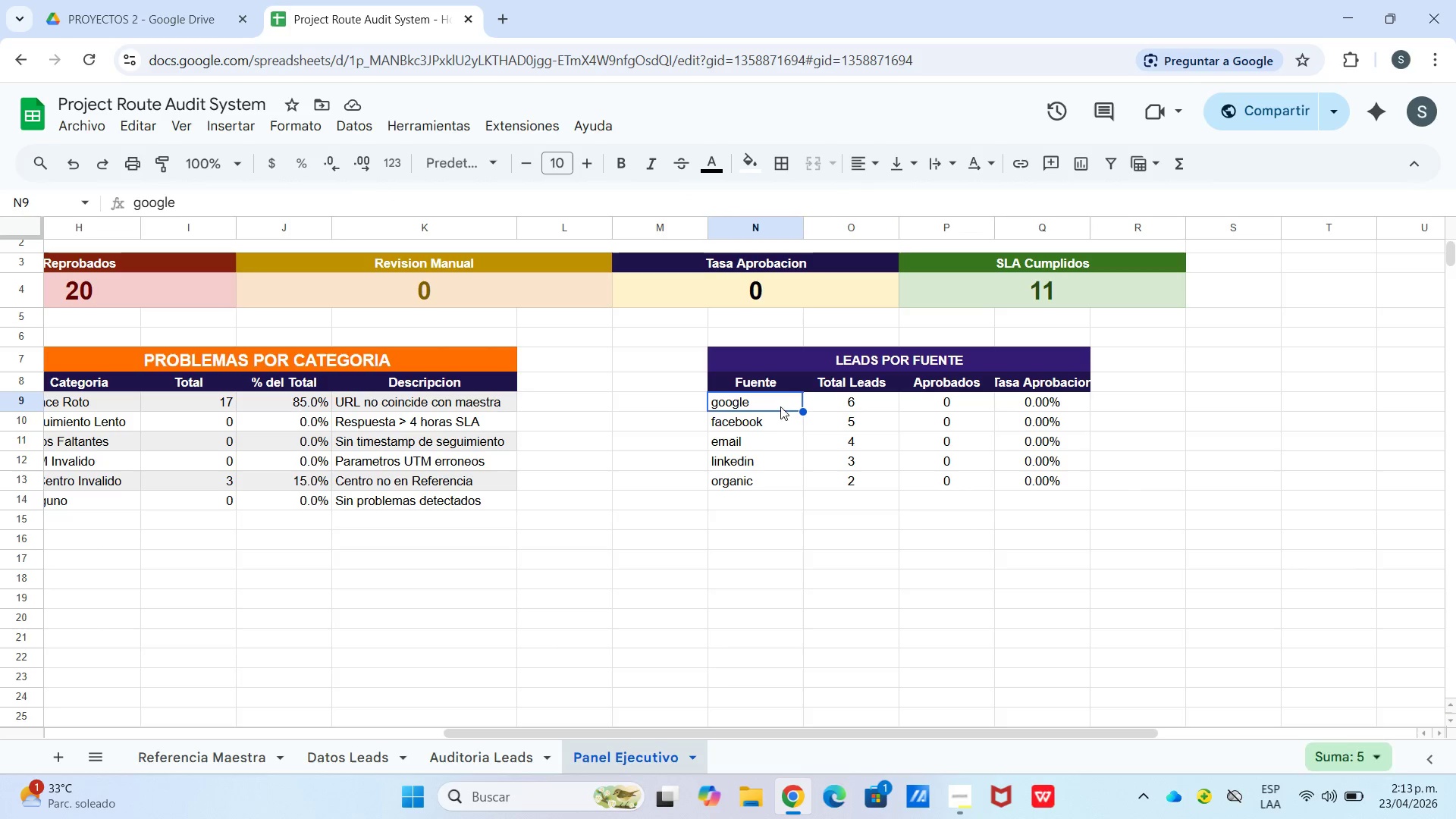 
double_click([775, 396])
 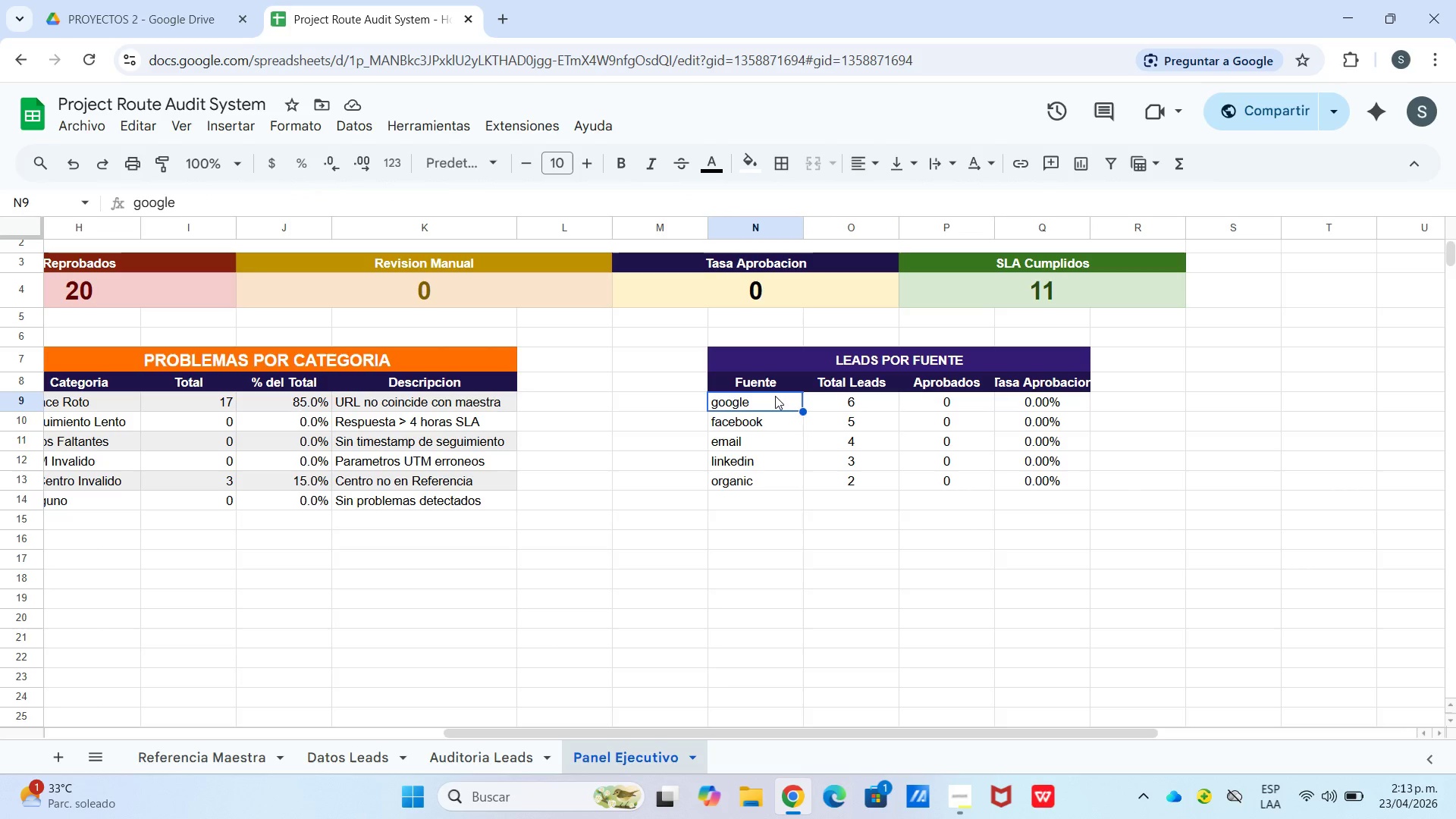 
triple_click([775, 396])
 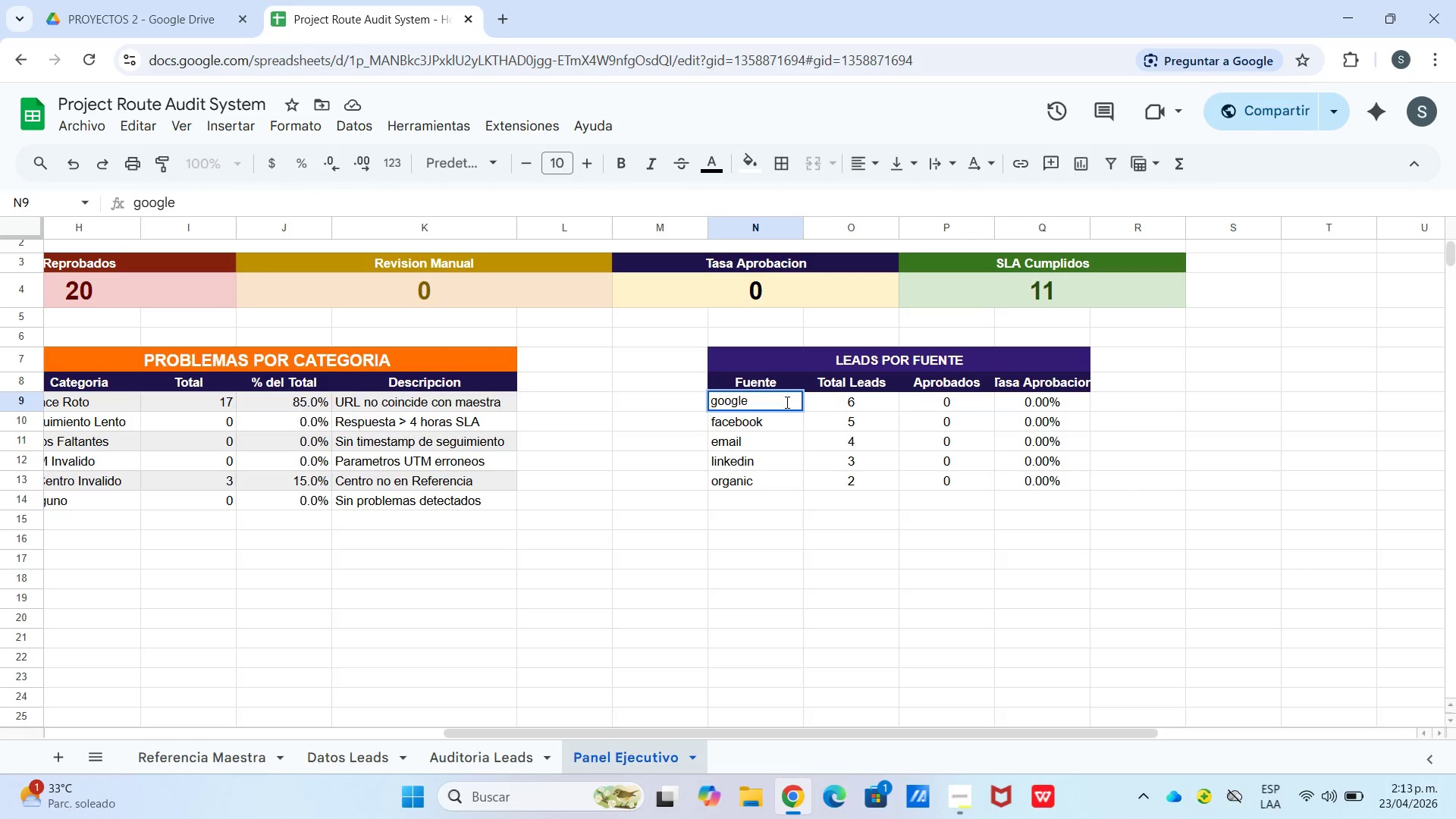 
left_click([790, 403])
 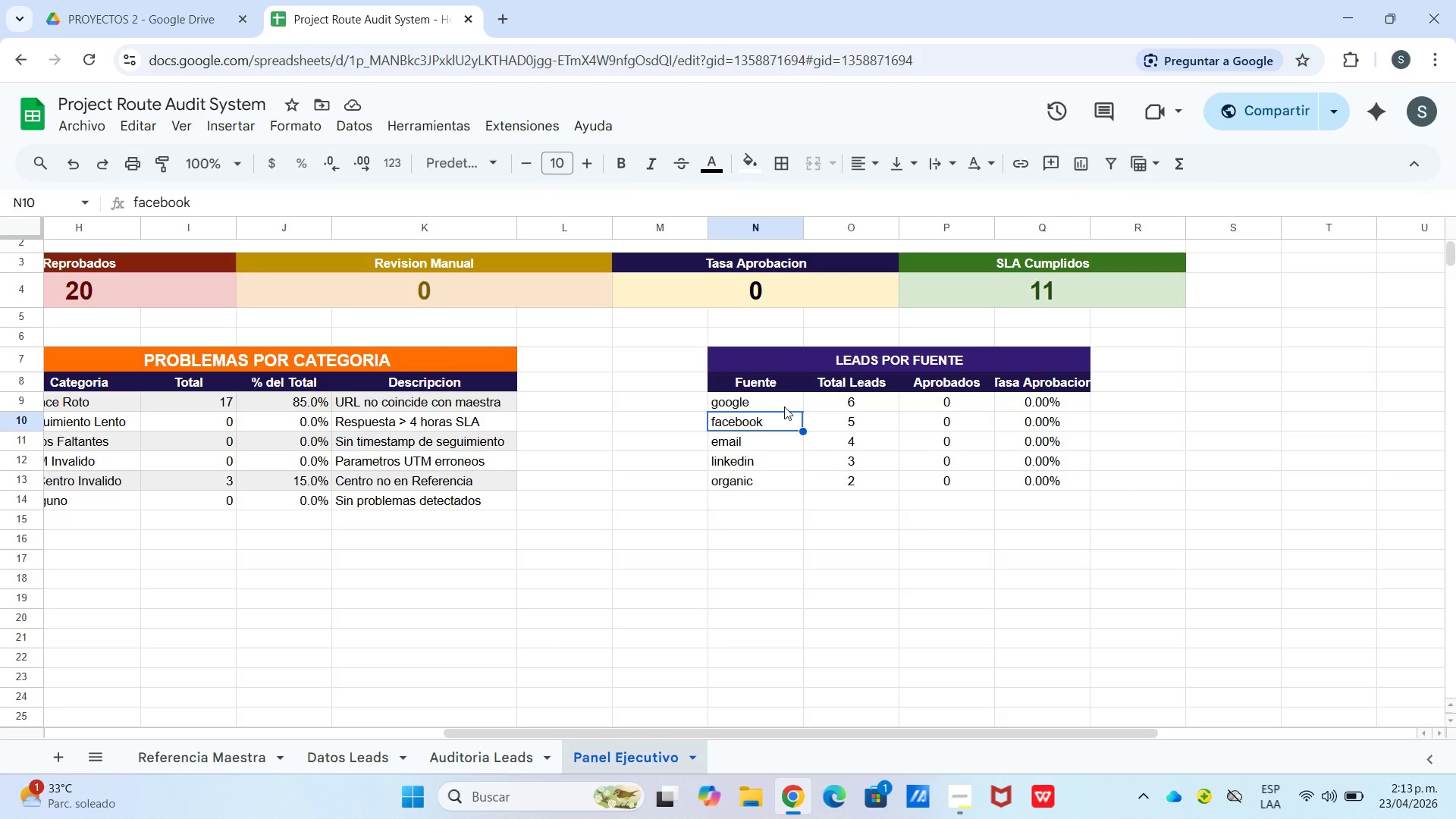 
triple_click([783, 405])
 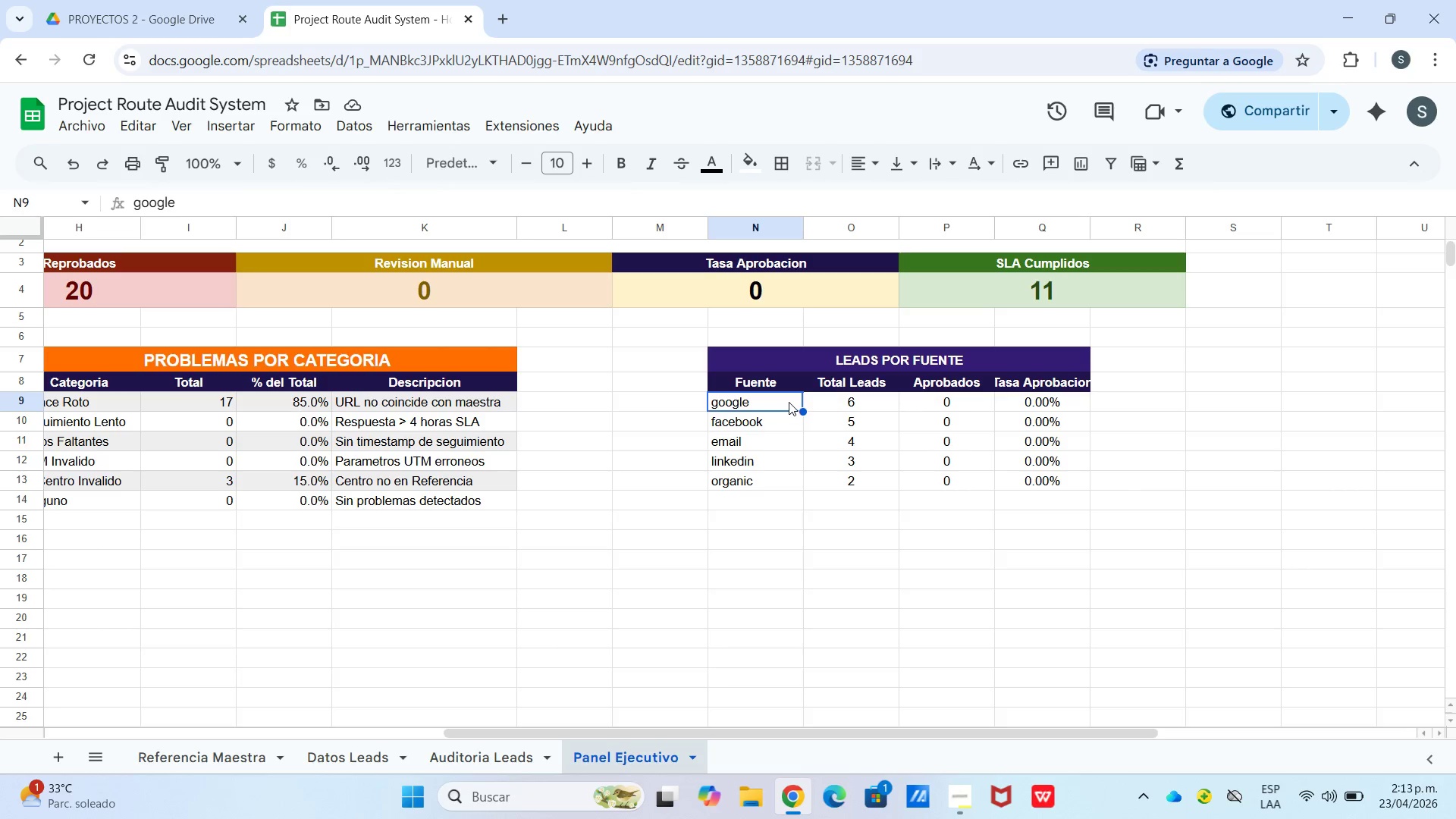 
left_click_drag(start_coordinate=[789, 402], to_coordinate=[903, 408])
 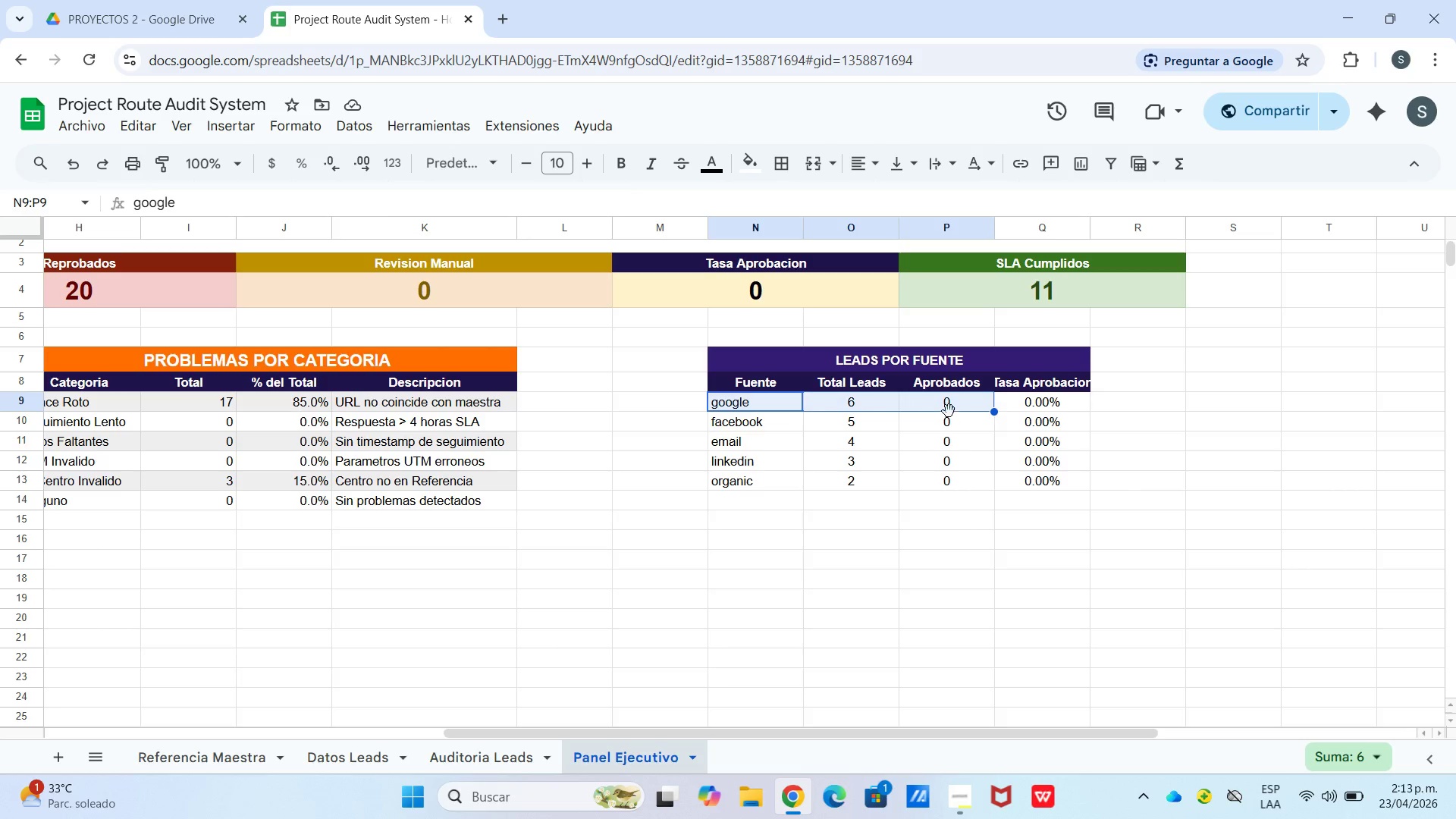 
left_click_drag(start_coordinate=[957, 411], to_coordinate=[1016, 403])
 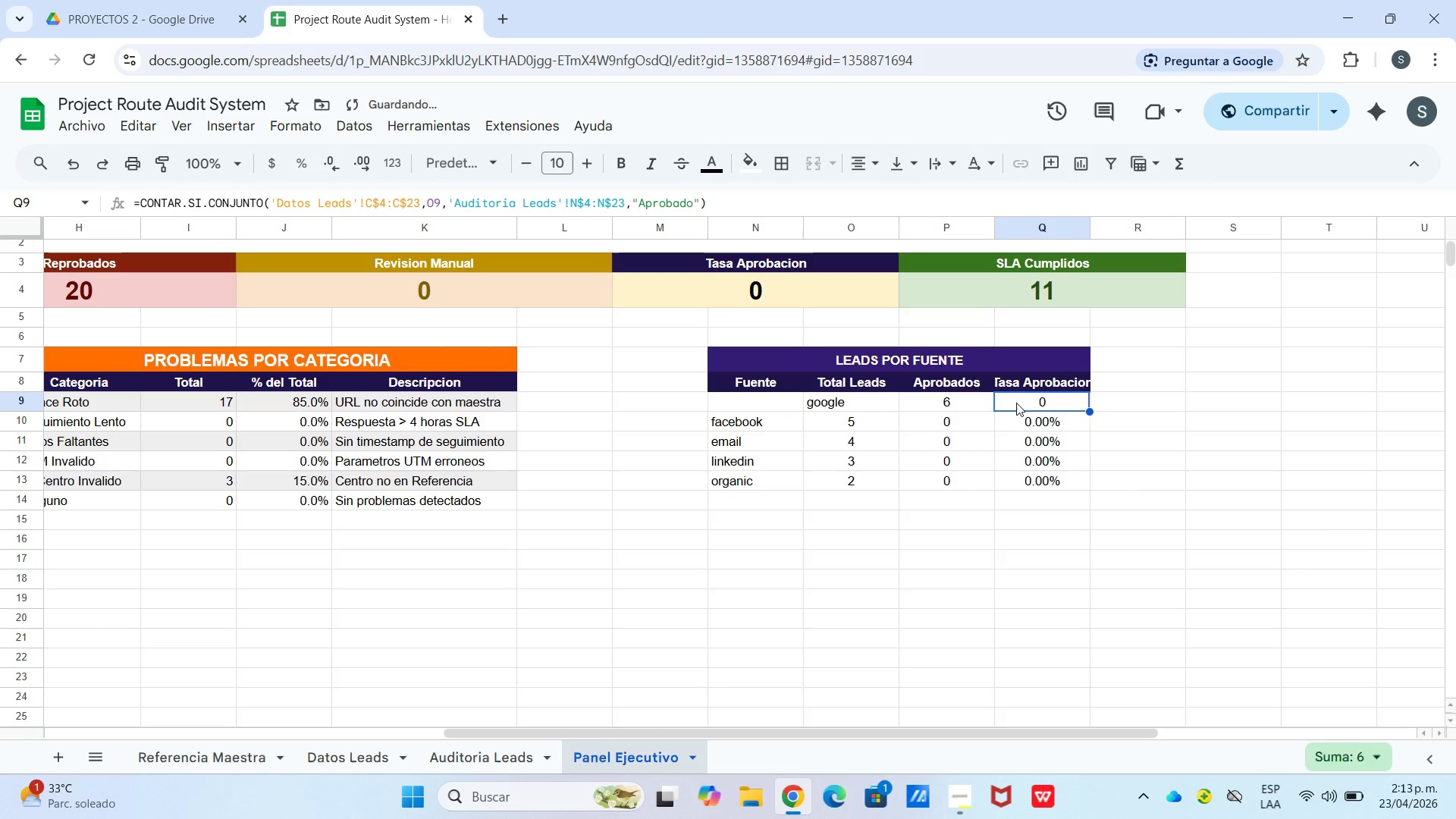 
left_click([1016, 403])
 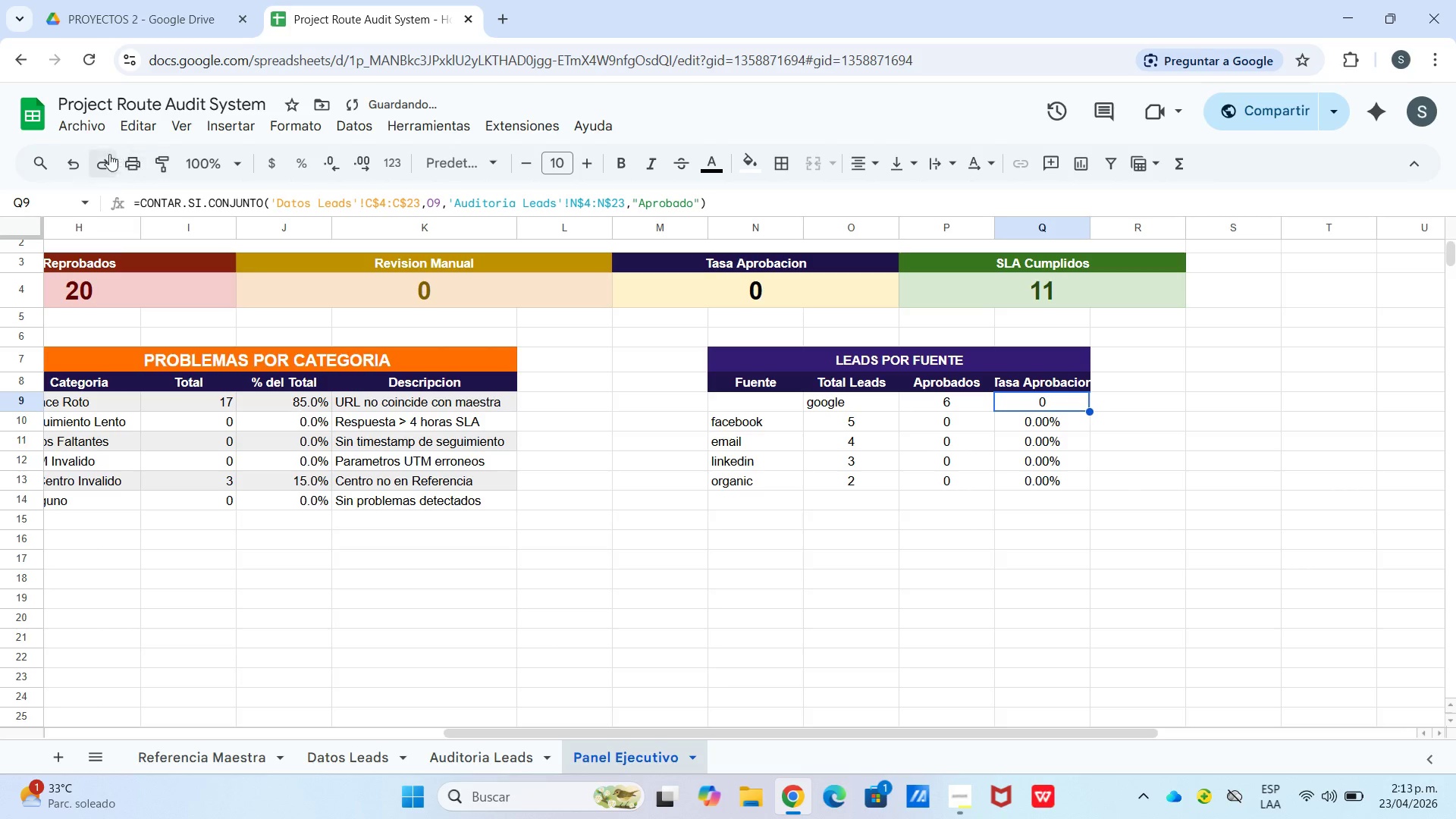 